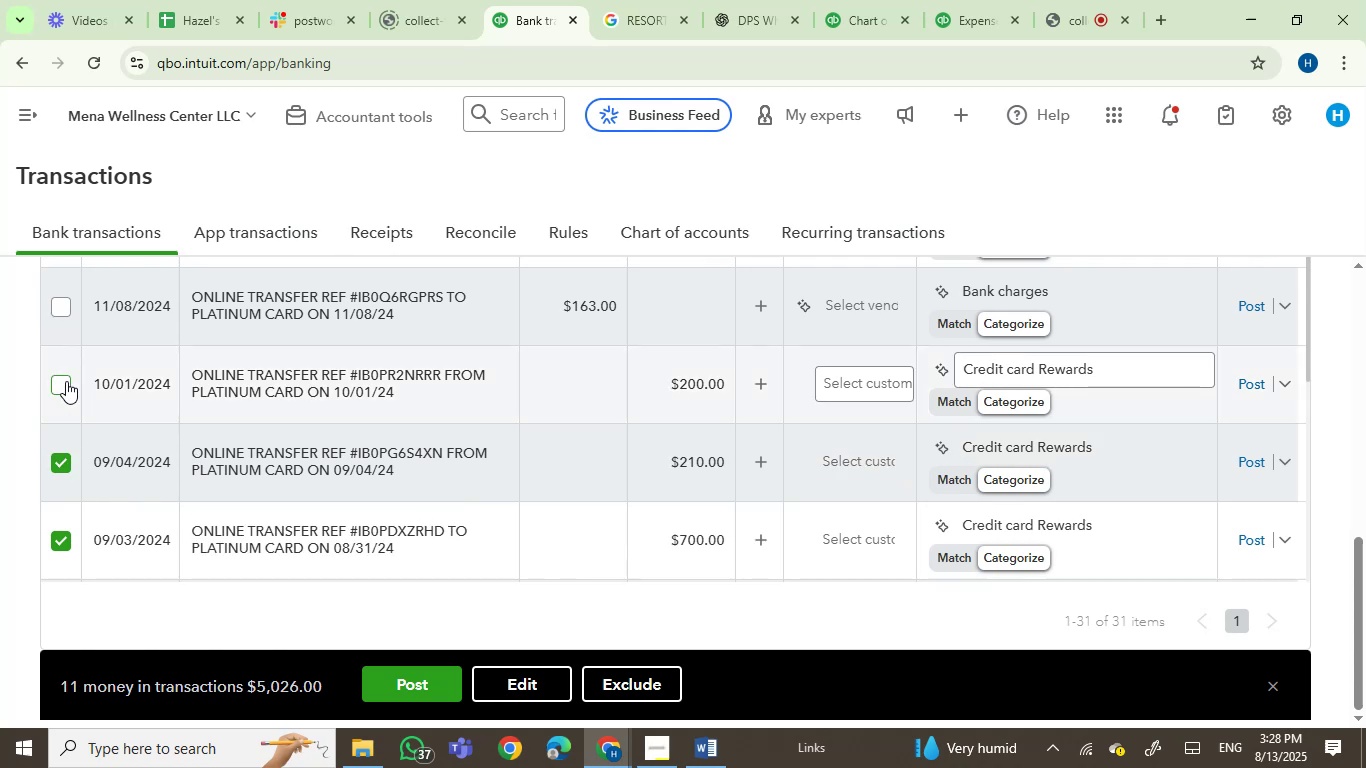 
wait(9.02)
 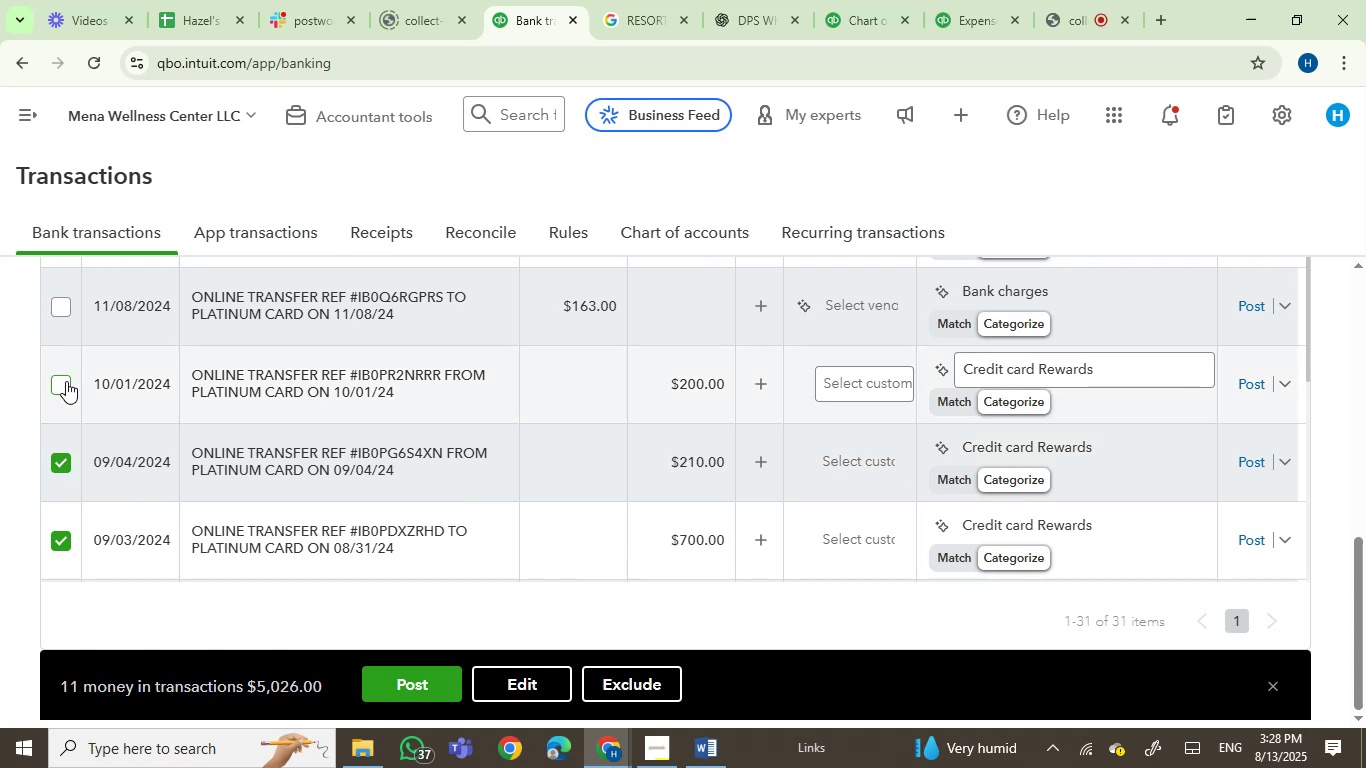 
left_click([63, 385])
 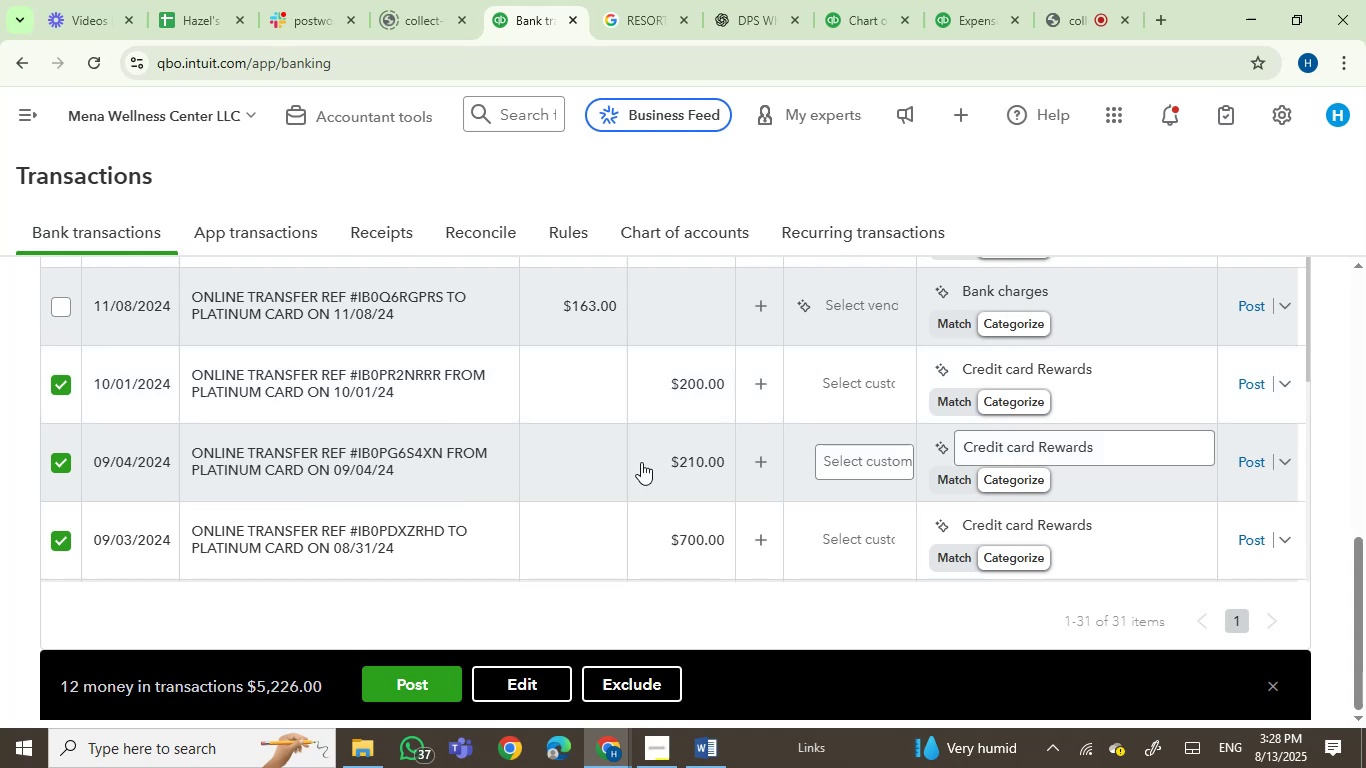 
scroll: coordinate [641, 462], scroll_direction: up, amount: 1.0
 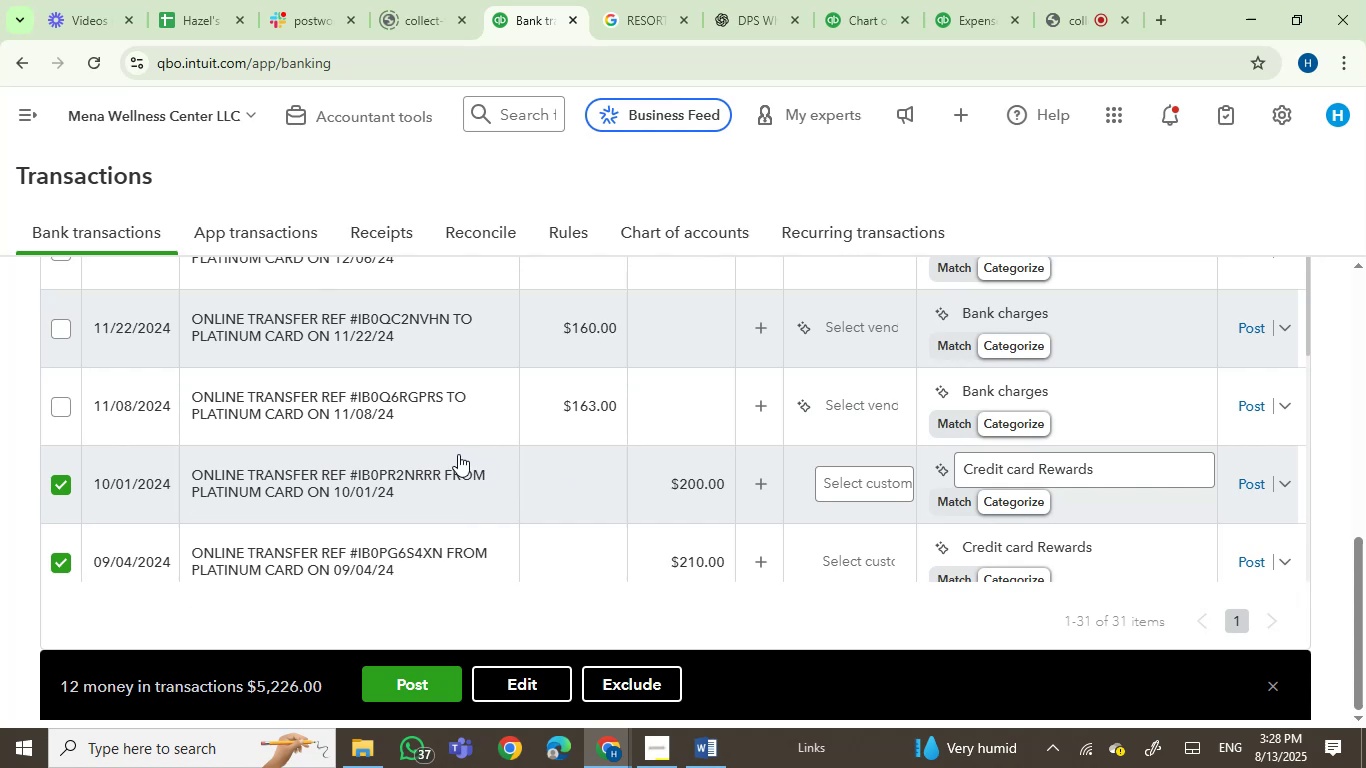 
wait(20.11)
 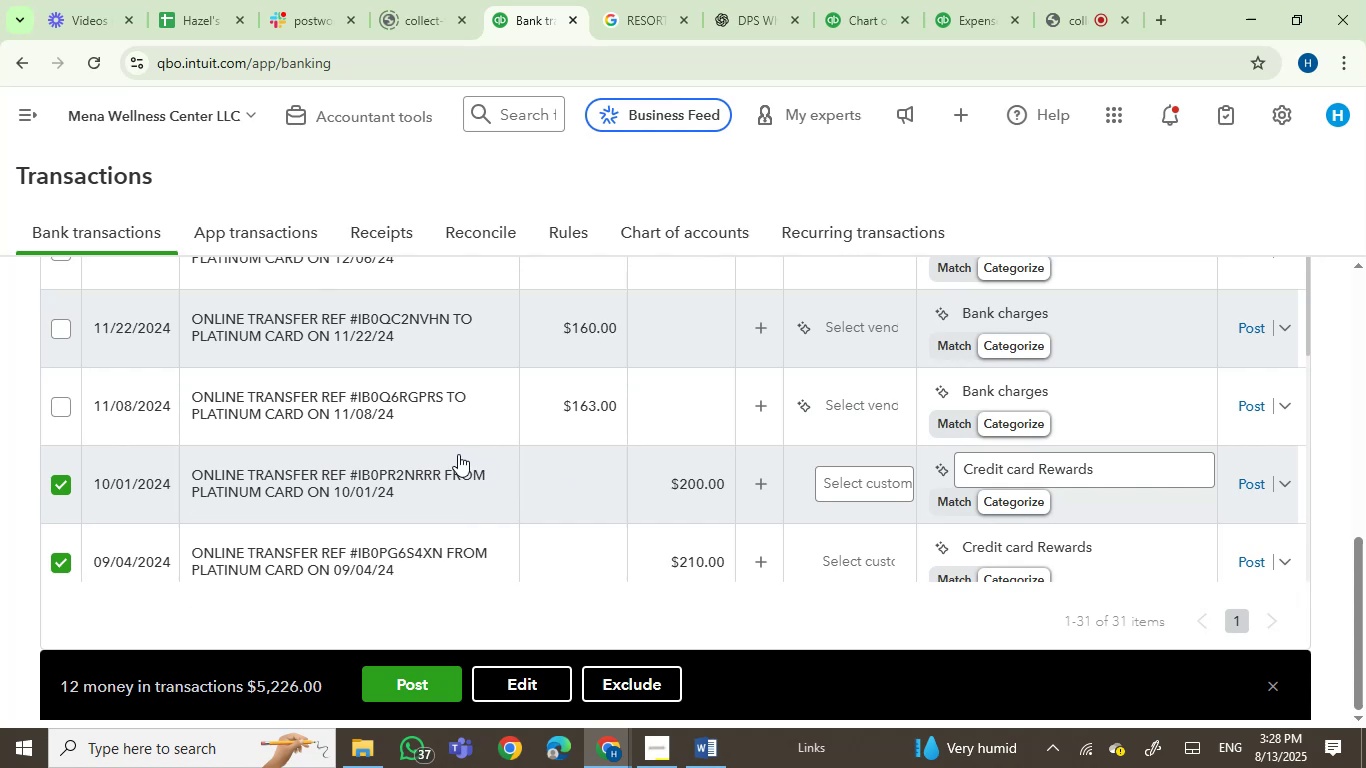 
scroll: coordinate [666, 476], scroll_direction: up, amount: 1.0
 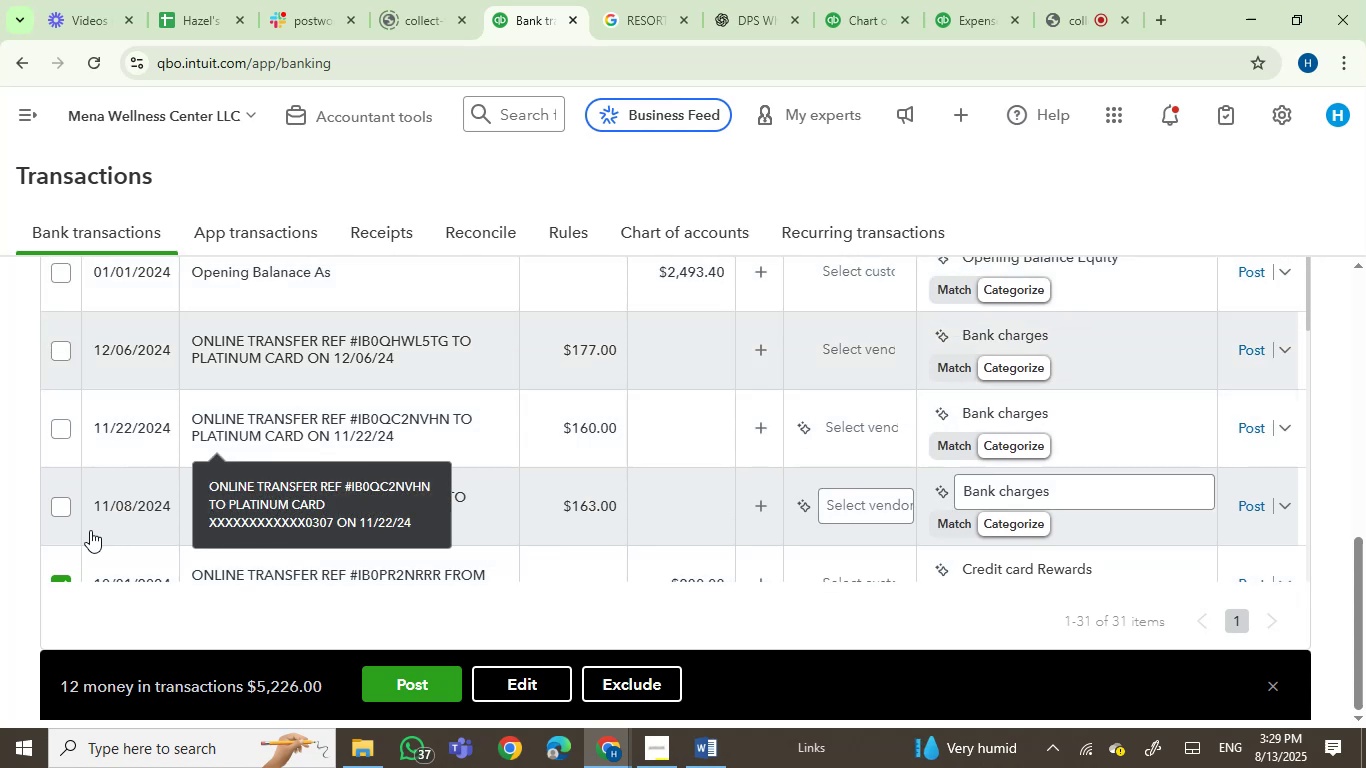 
left_click([61, 507])
 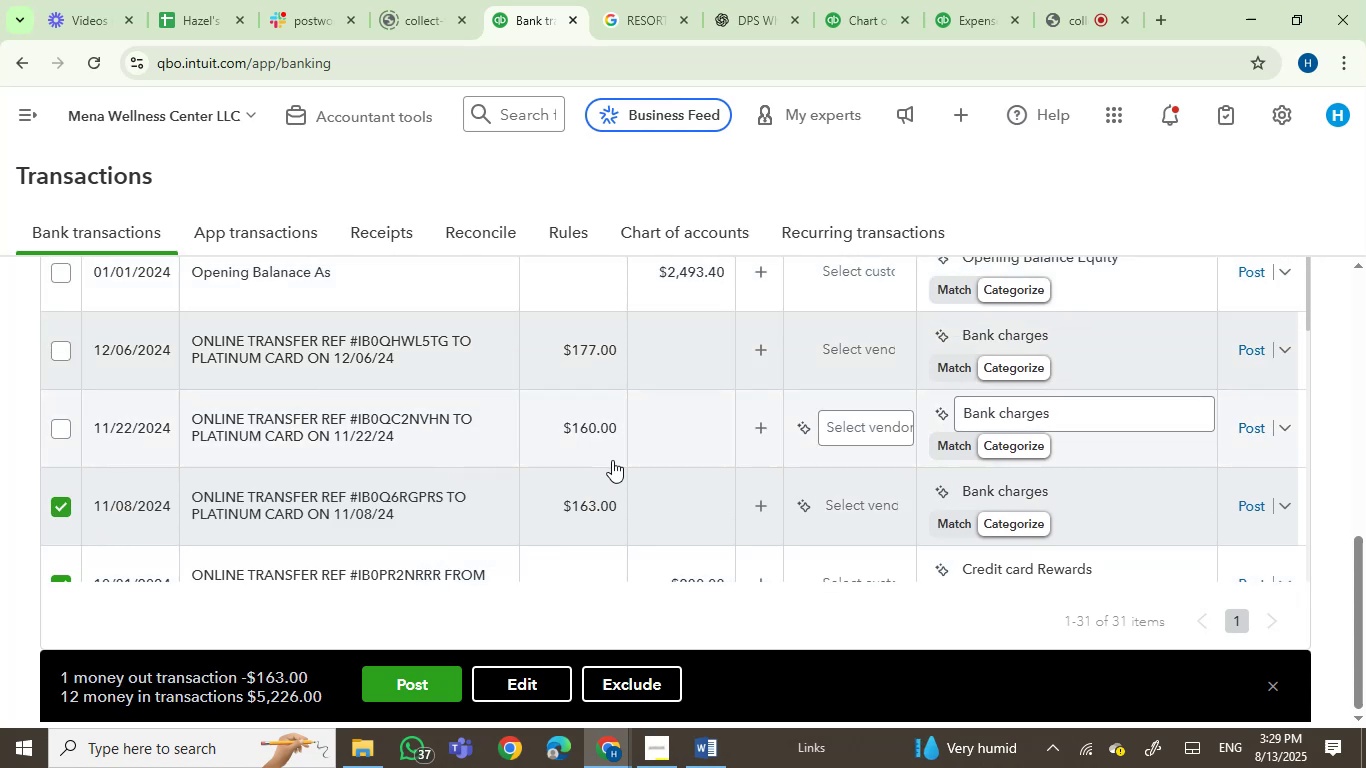 
scroll: coordinate [615, 479], scroll_direction: up, amount: 1.0
 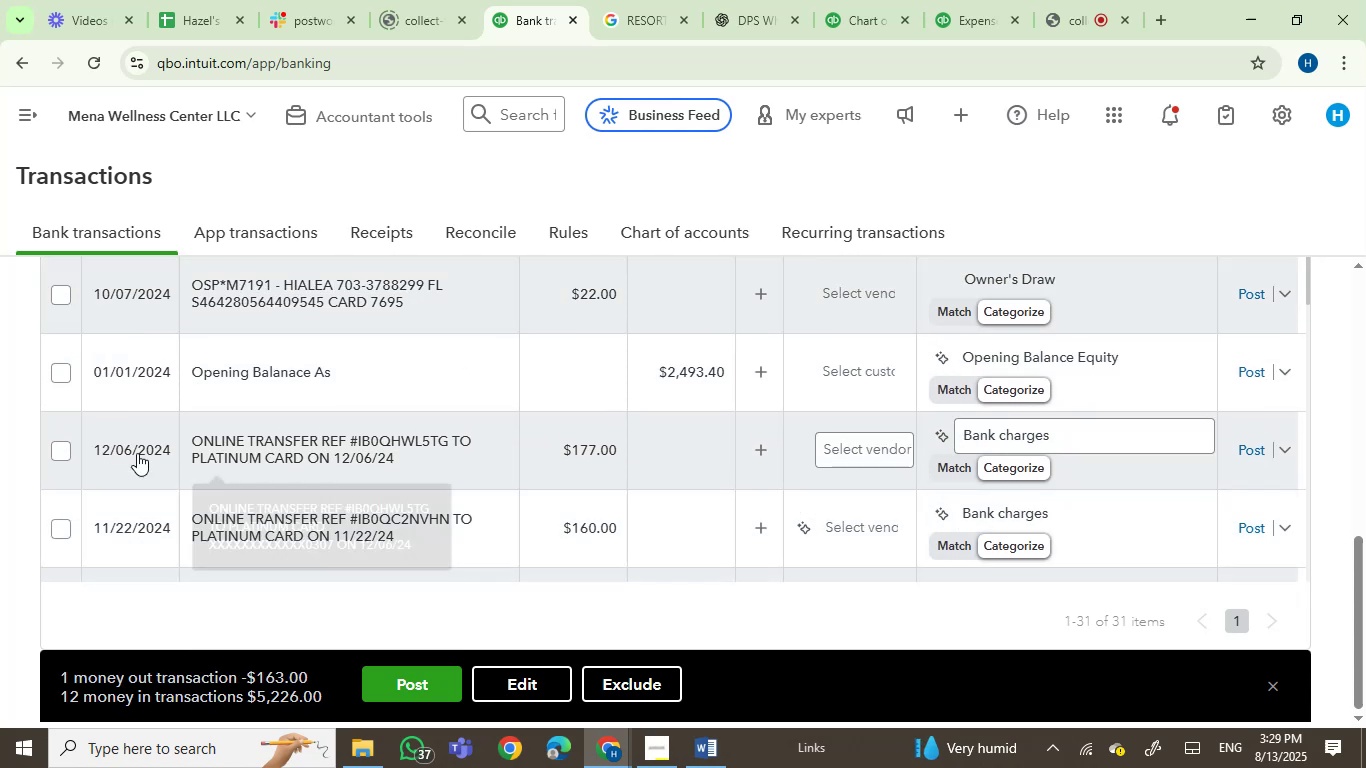 
left_click([58, 452])
 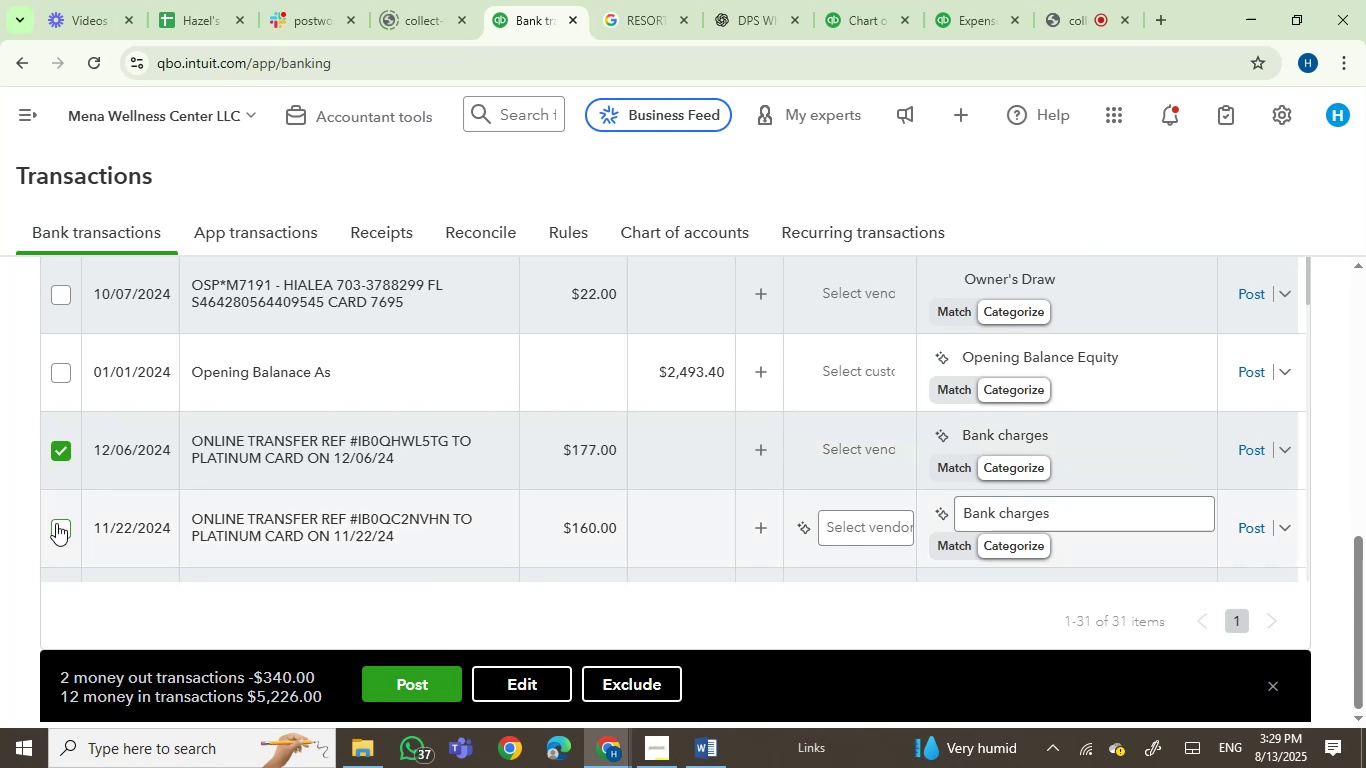 
left_click([56, 525])
 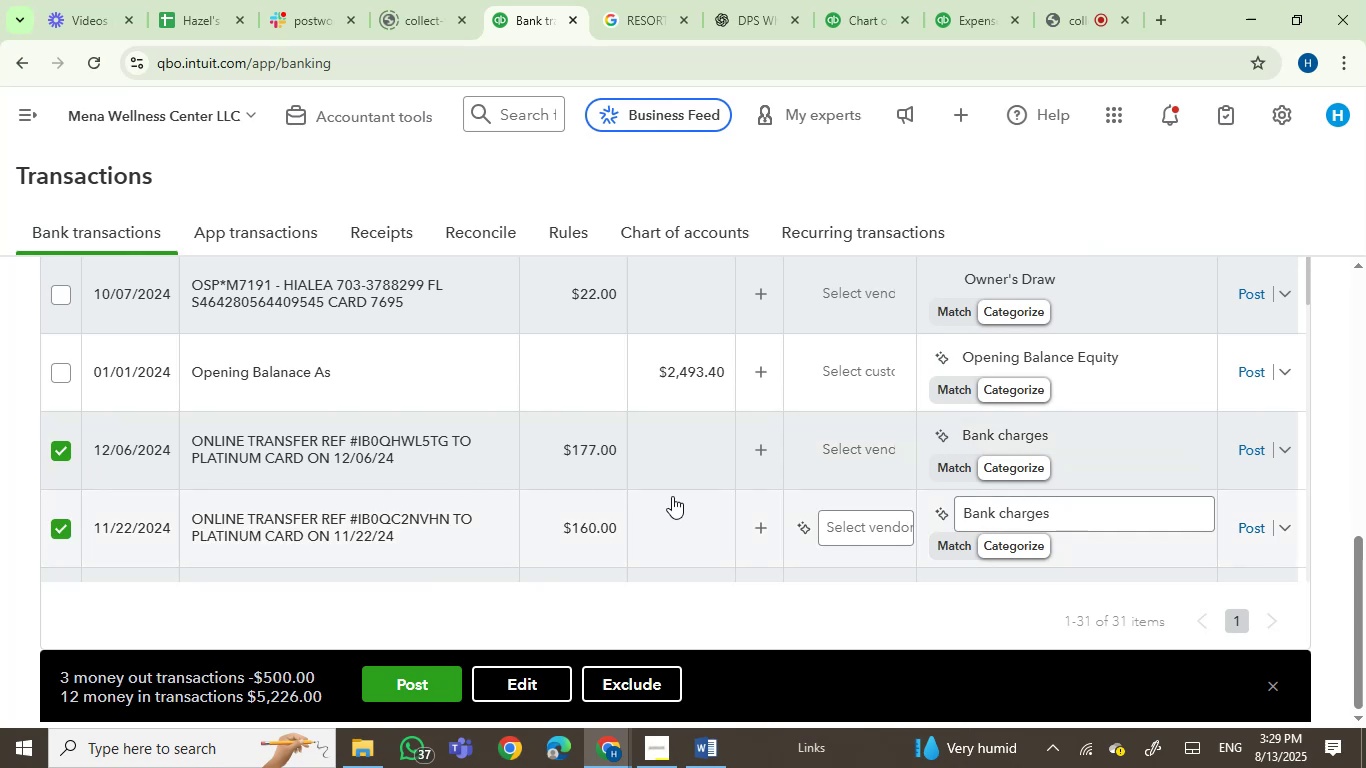 
scroll: coordinate [718, 524], scroll_direction: down, amount: 11.0
 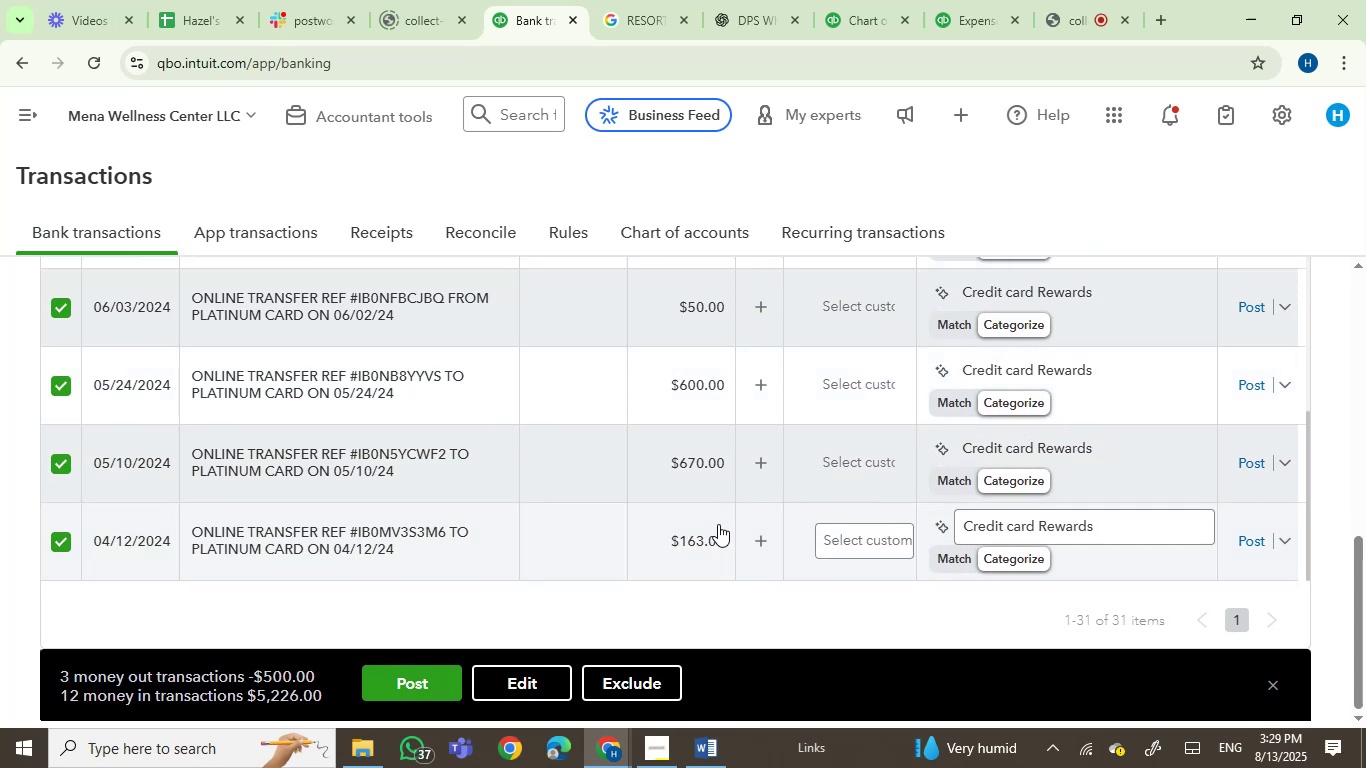 
scroll: coordinate [718, 524], scroll_direction: up, amount: 2.0
 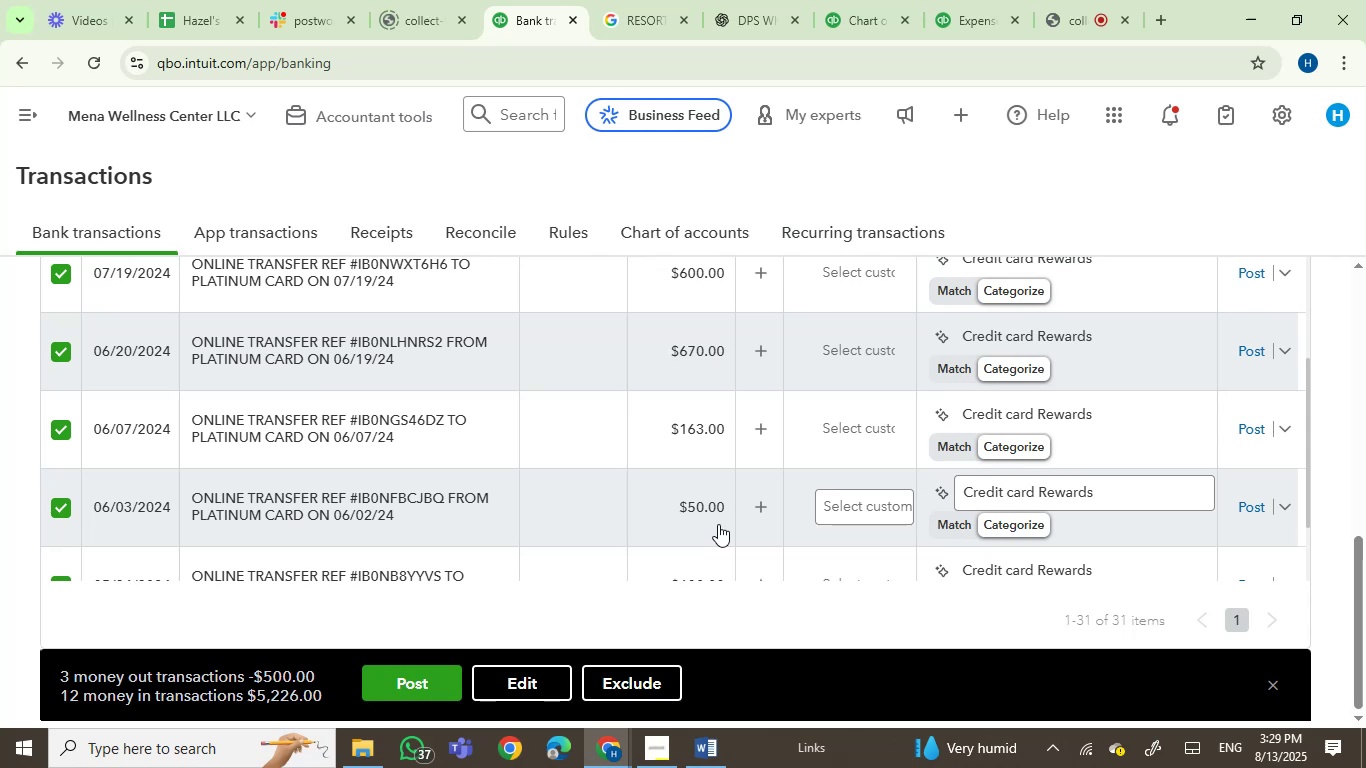 
wait(10.0)
 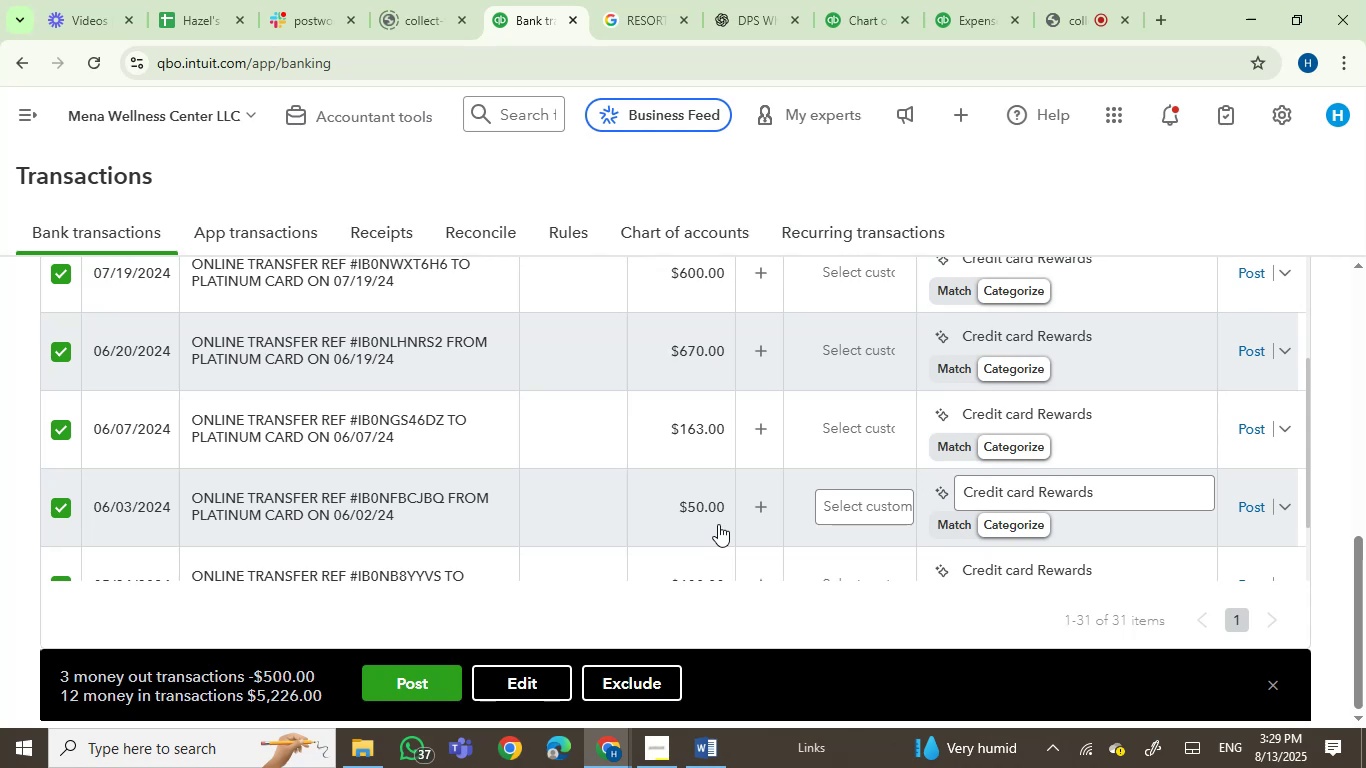 
scroll: coordinate [739, 490], scroll_direction: down, amount: 9.0
 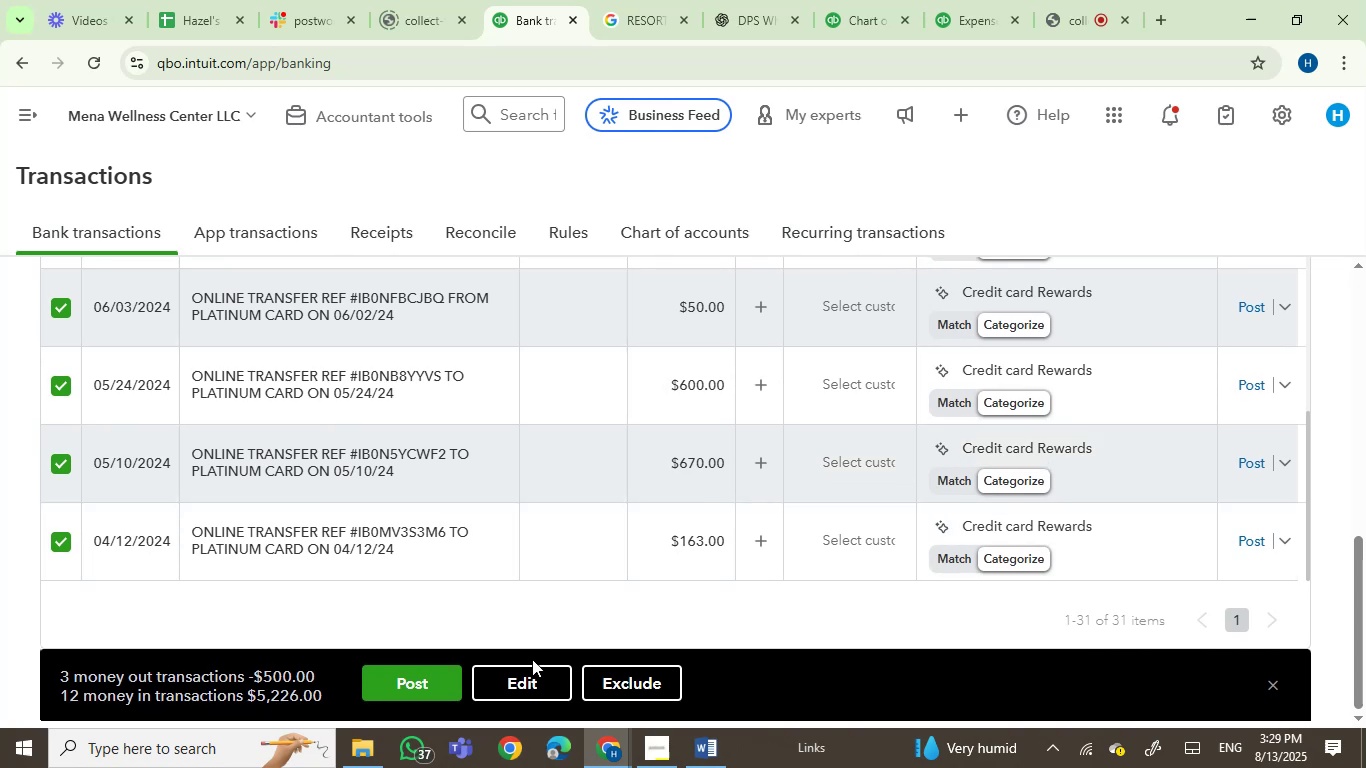 
left_click([532, 664])
 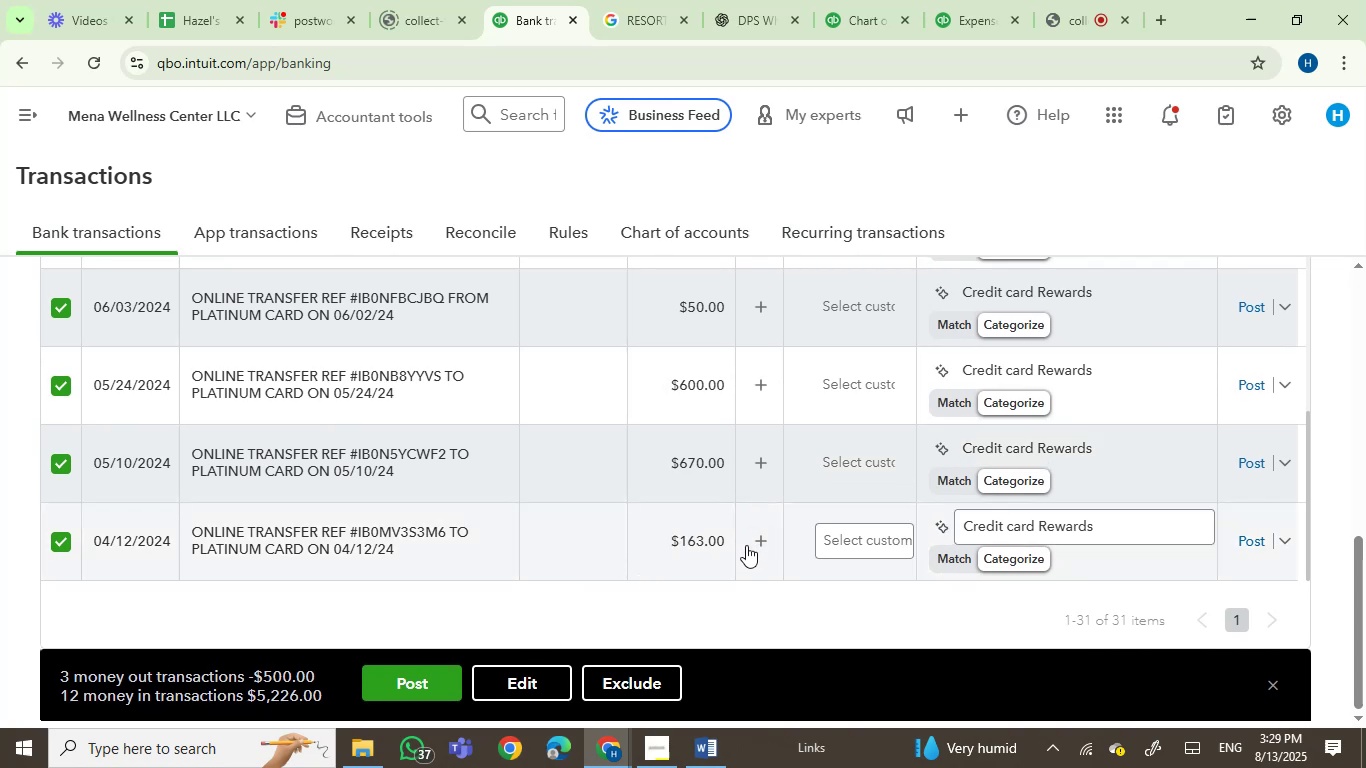 
wait(8.75)
 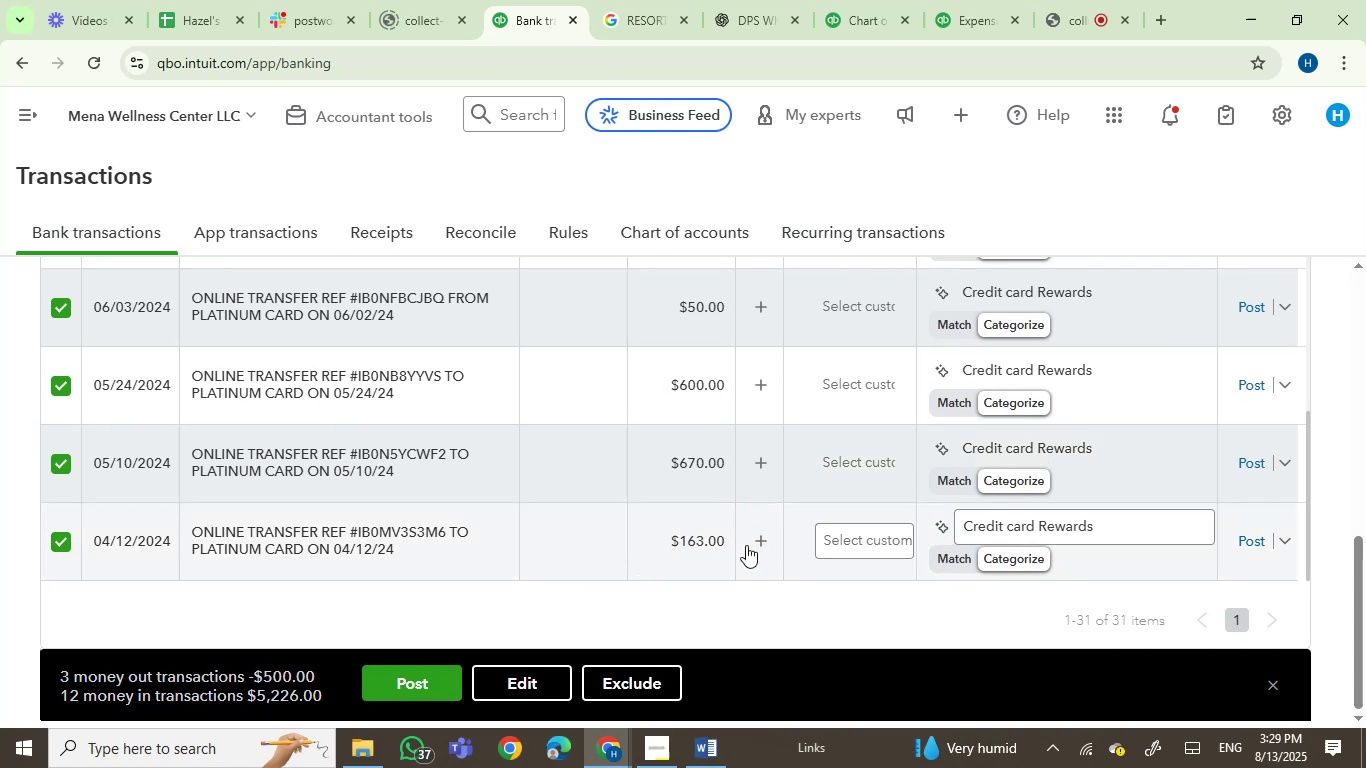 
left_click([524, 685])
 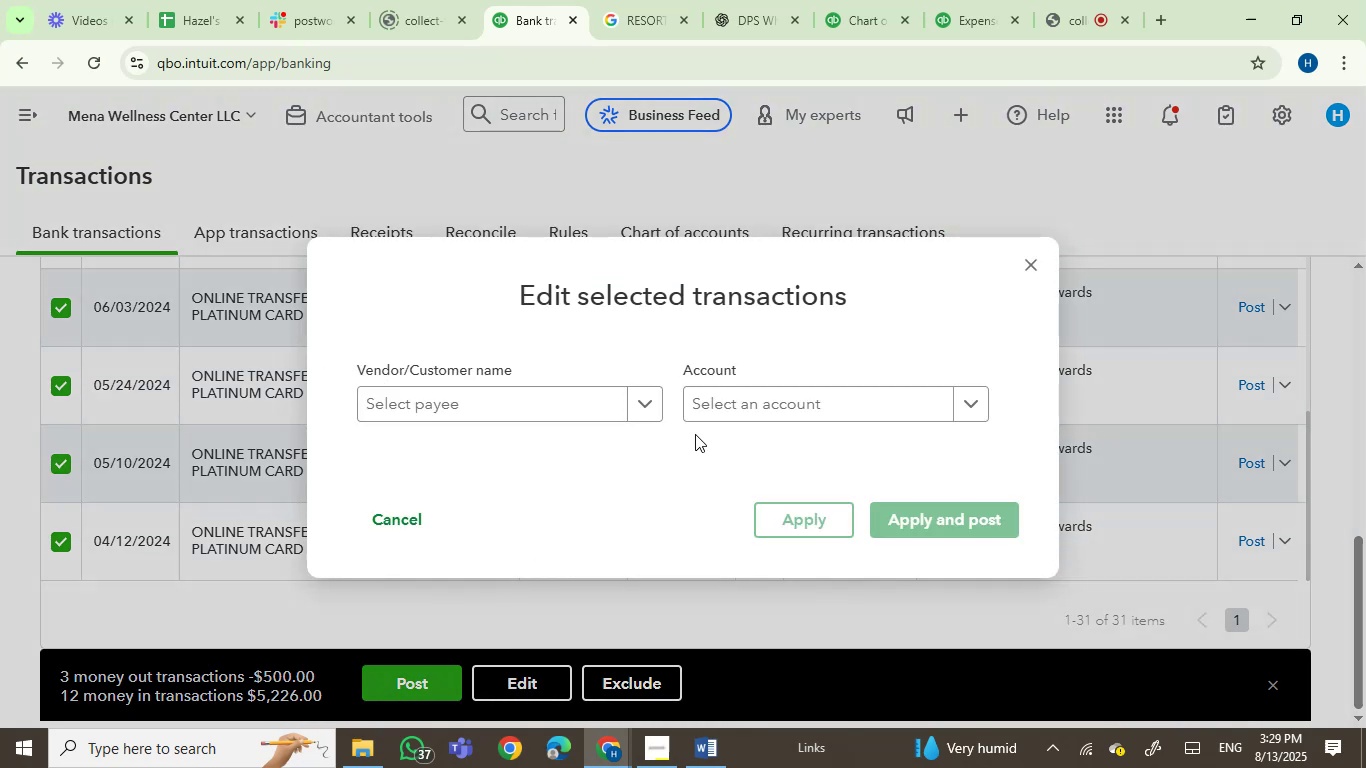 
left_click([715, 417])
 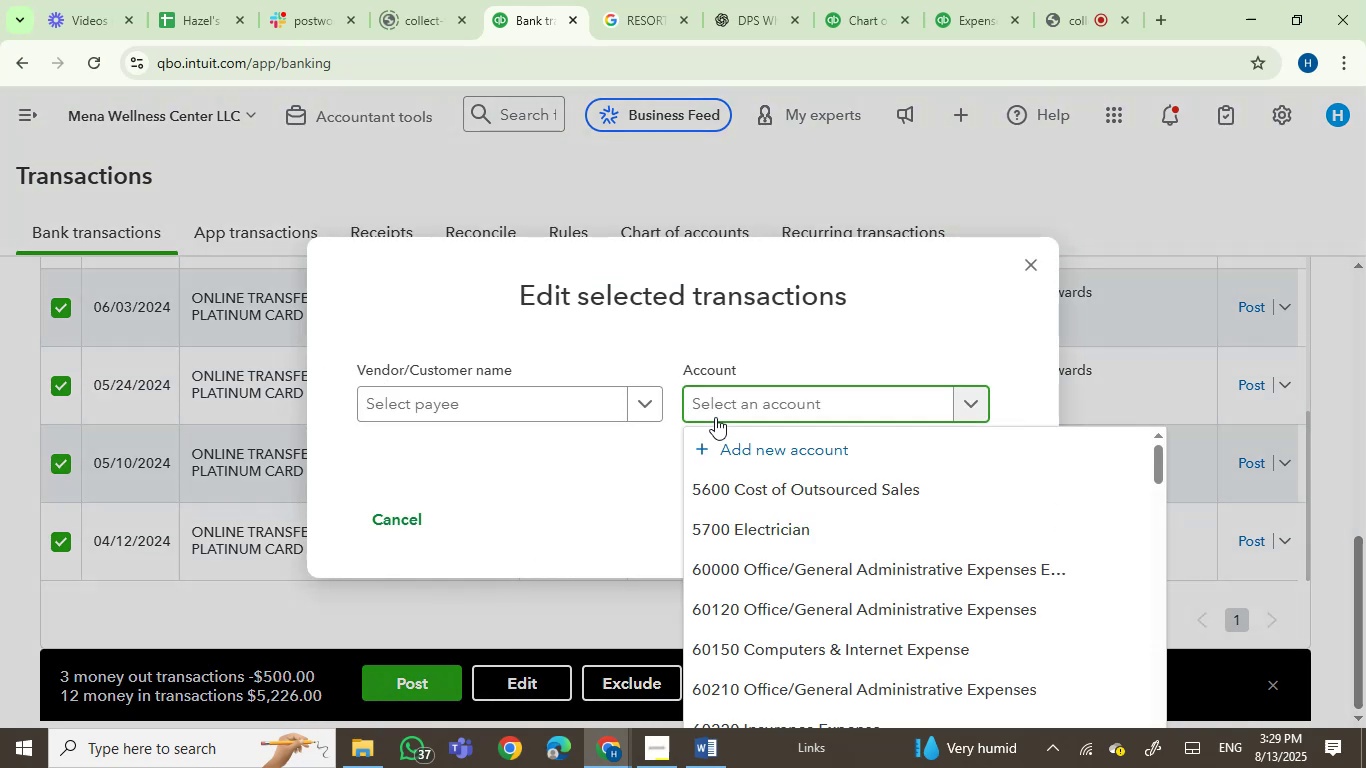 
type(consultin)
 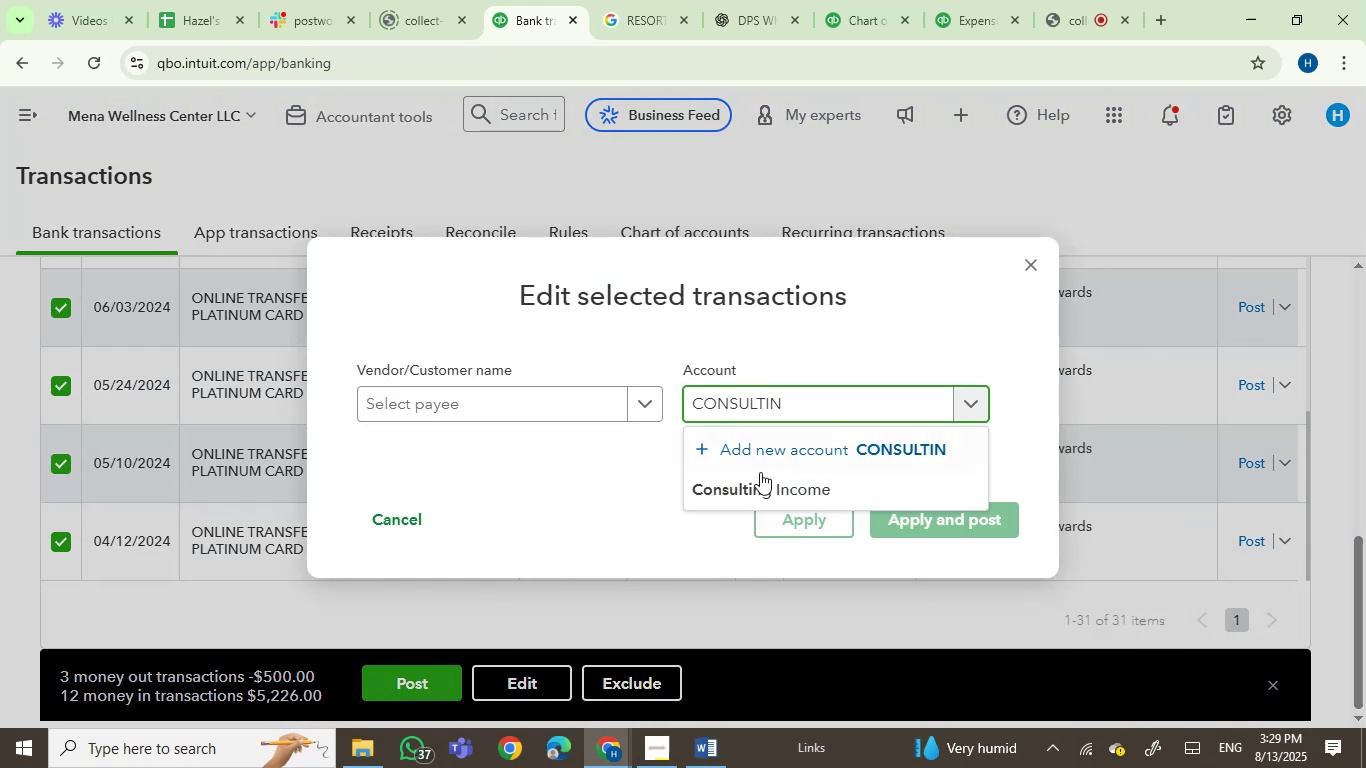 
left_click([764, 490])
 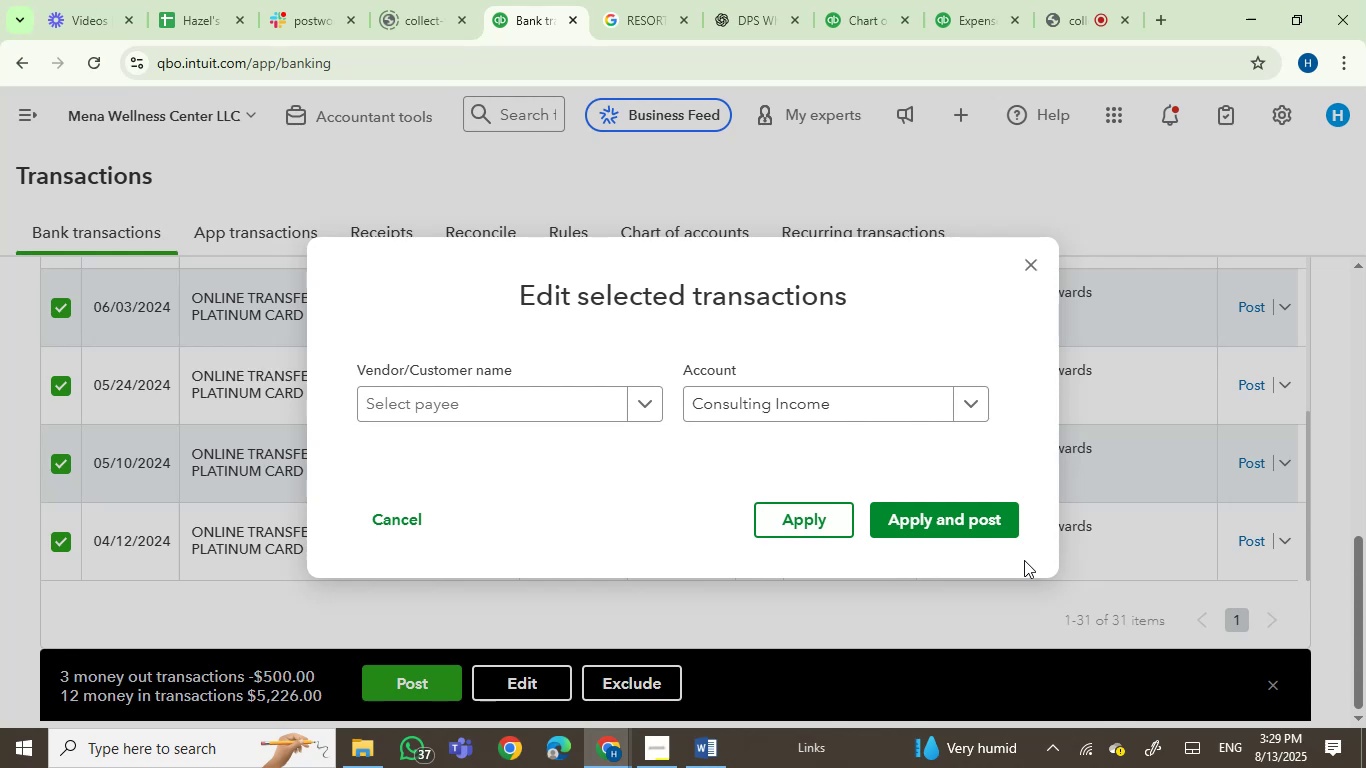 
wait(5.5)
 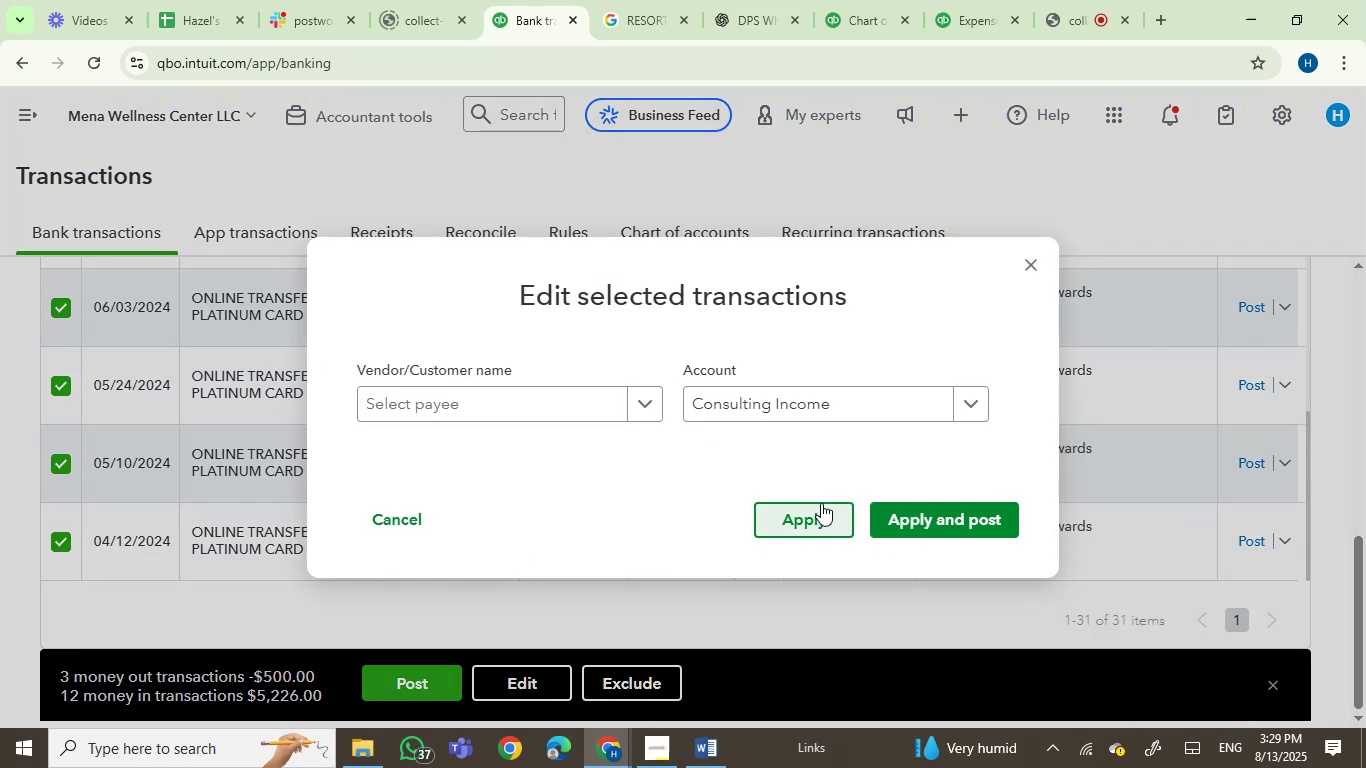 
left_click([945, 522])
 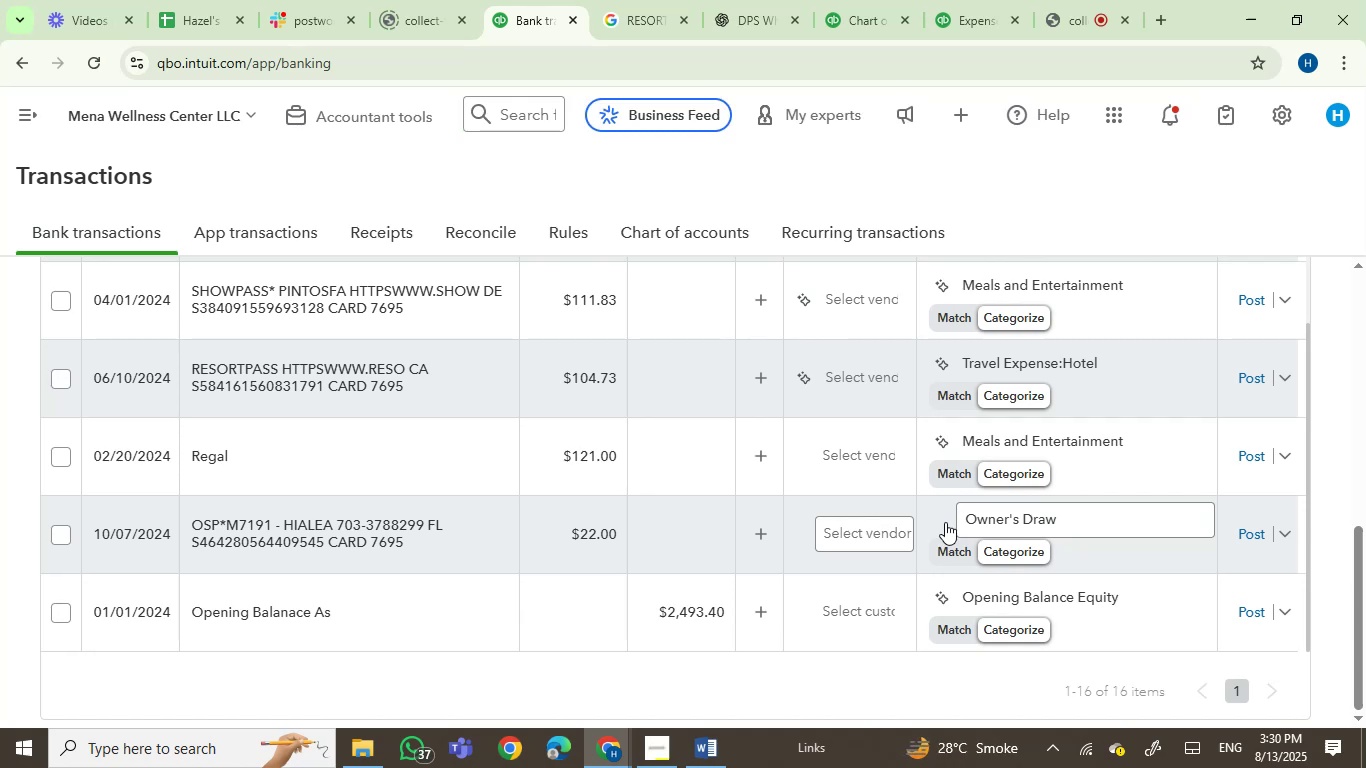 
wait(20.88)
 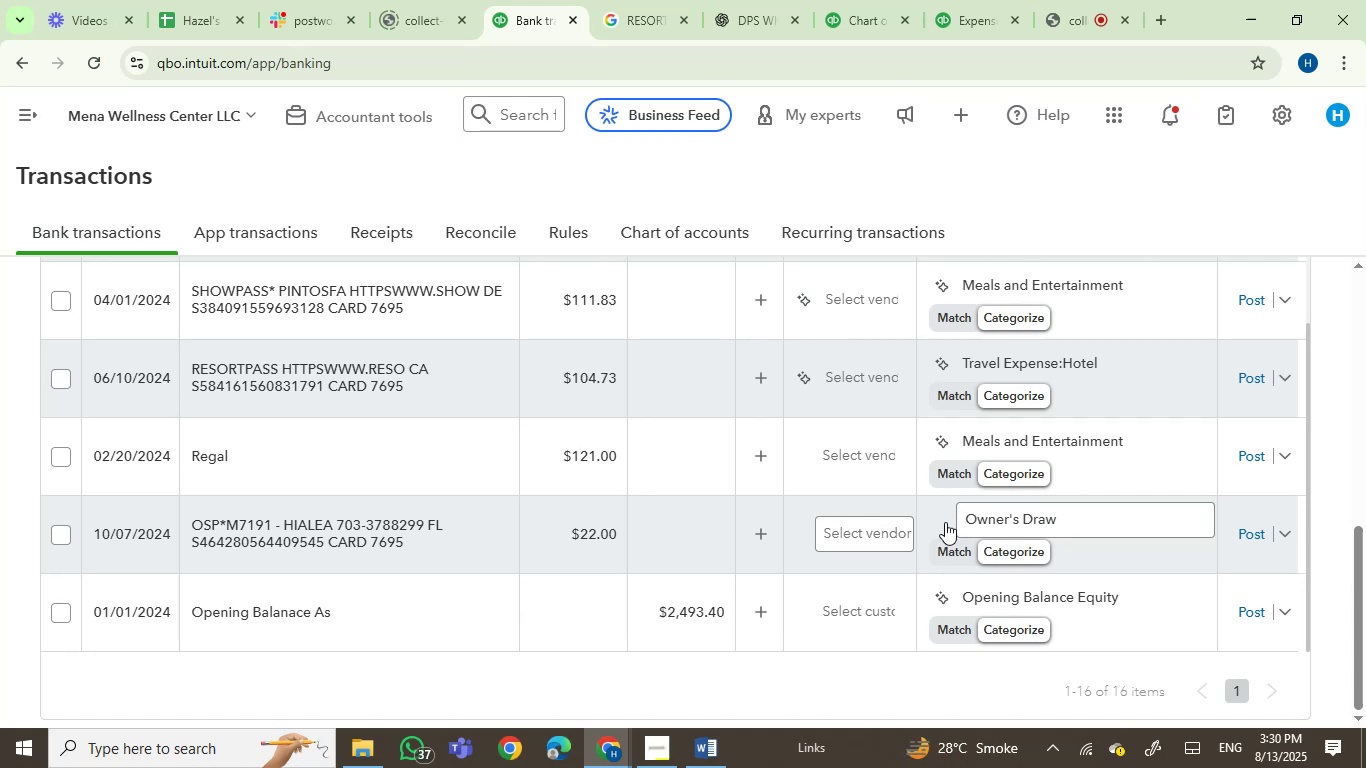 
scroll: coordinate [404, 507], scroll_direction: up, amount: 2.0
 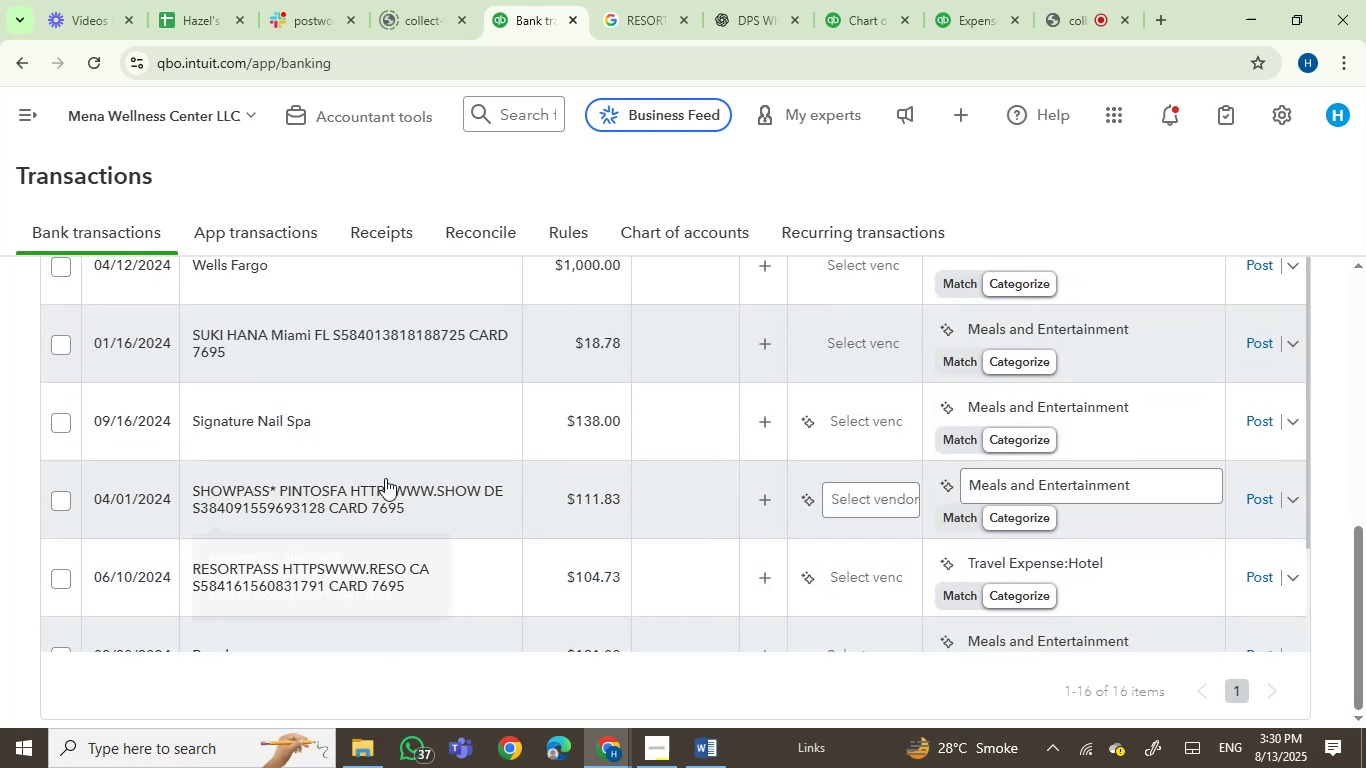 
scroll: coordinate [537, 449], scroll_direction: none, amount: 0.0
 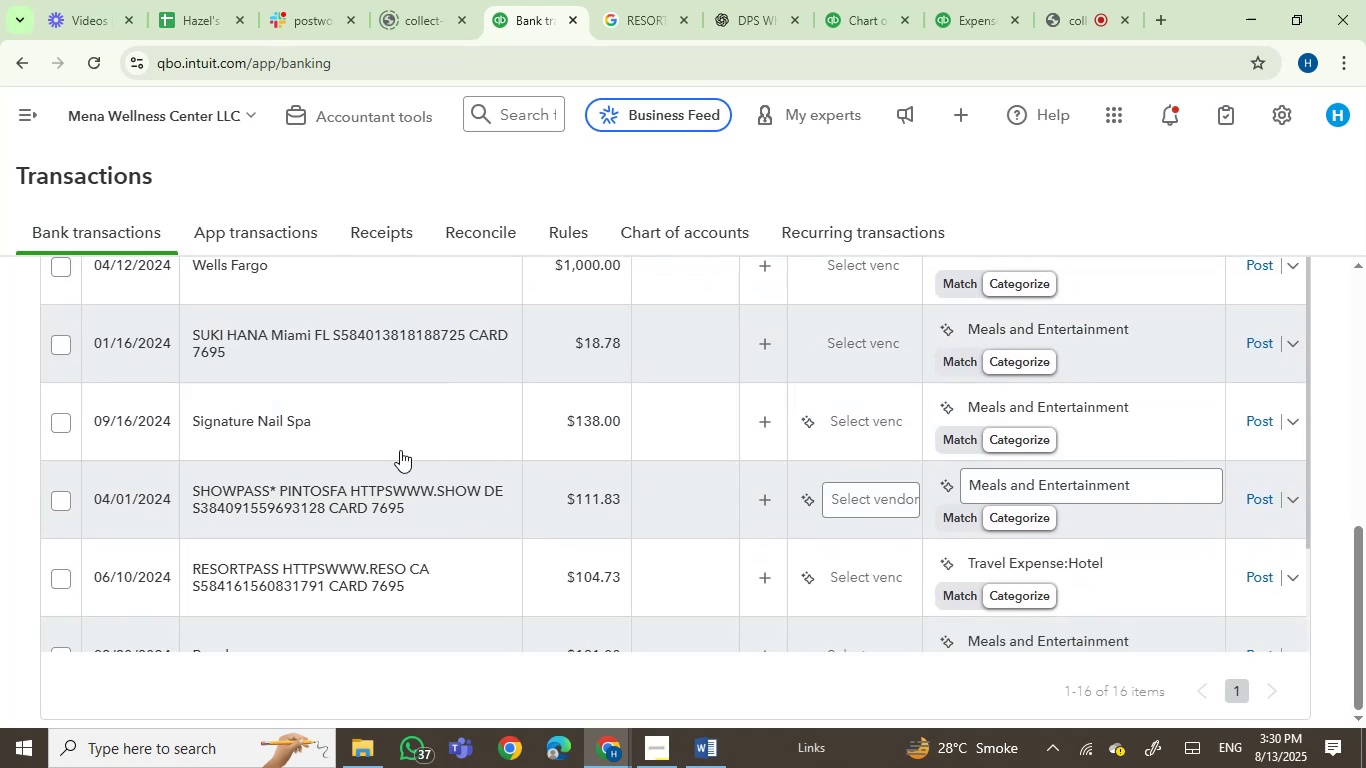 
left_click([397, 449])
 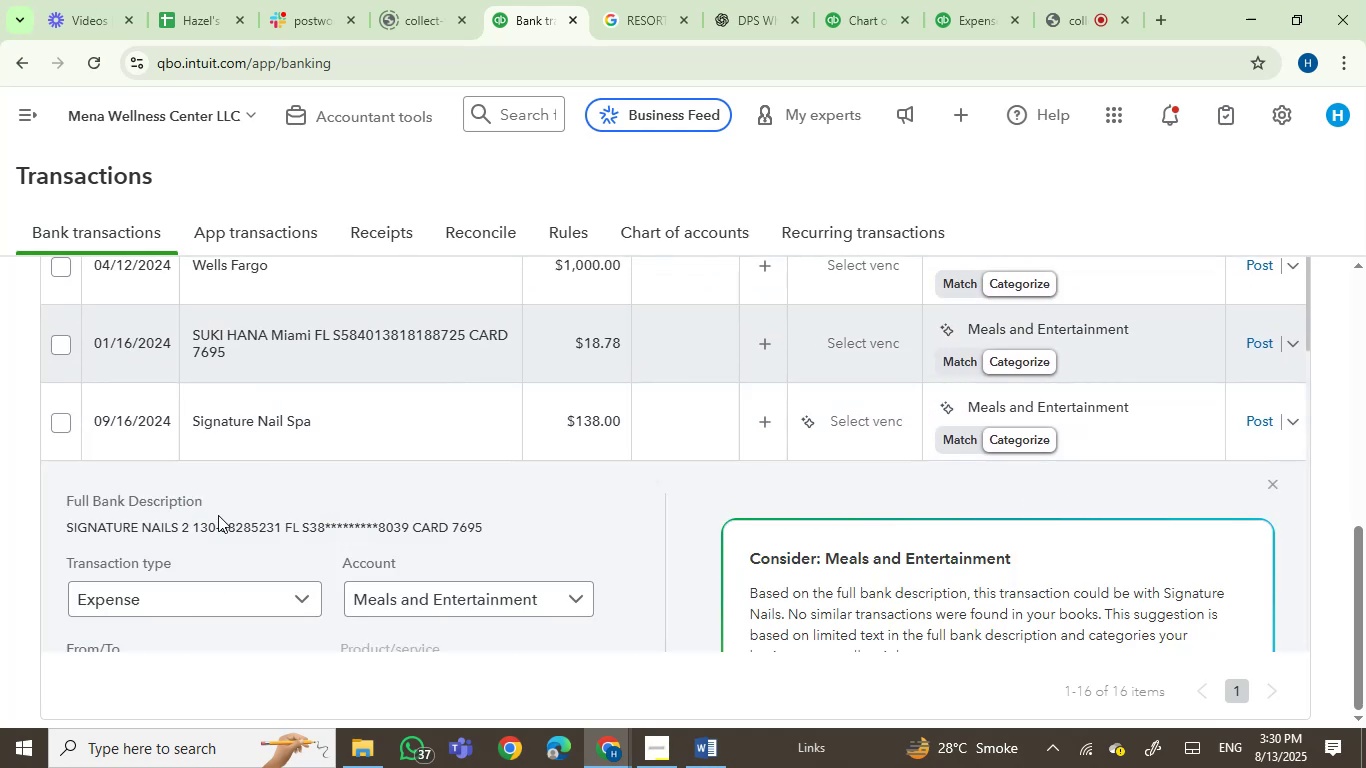 
left_click([107, 525])
 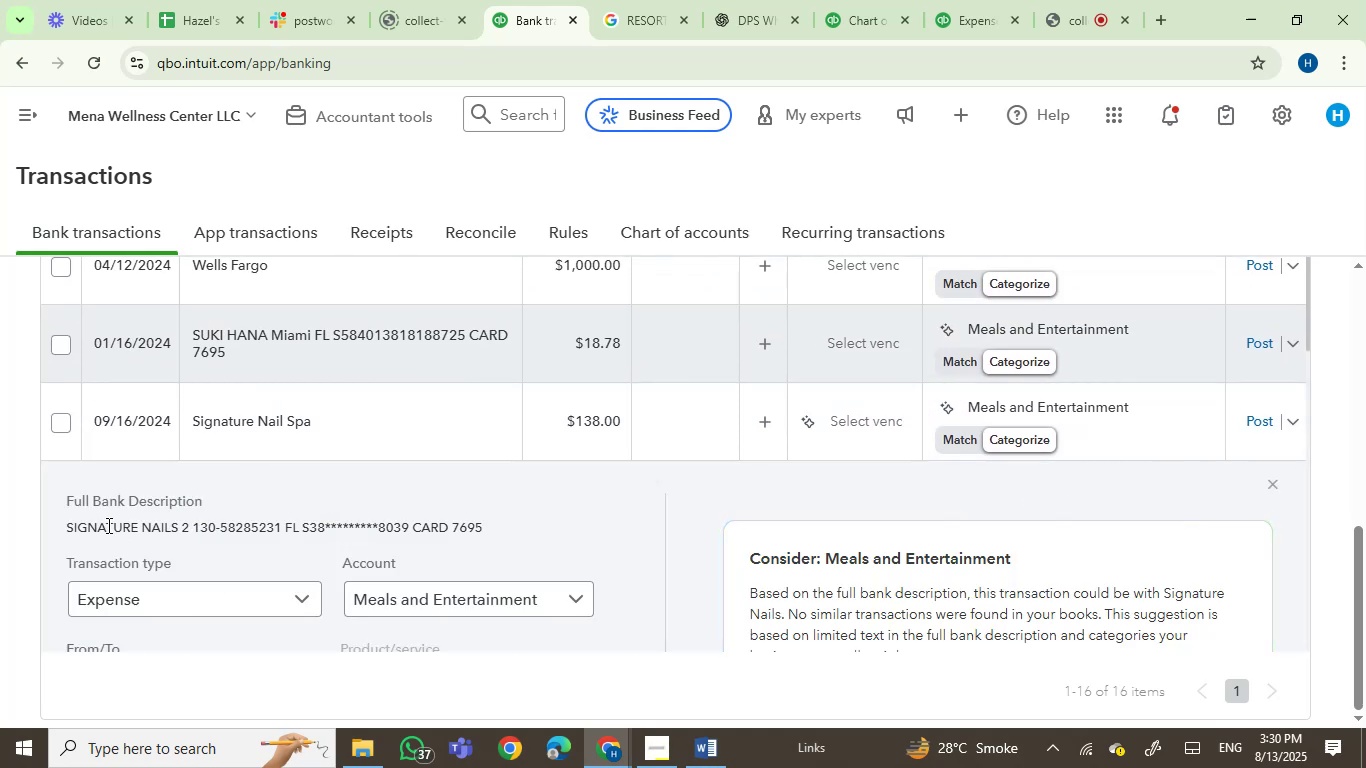 
left_click_drag(start_coordinate=[107, 525], to_coordinate=[143, 524])
 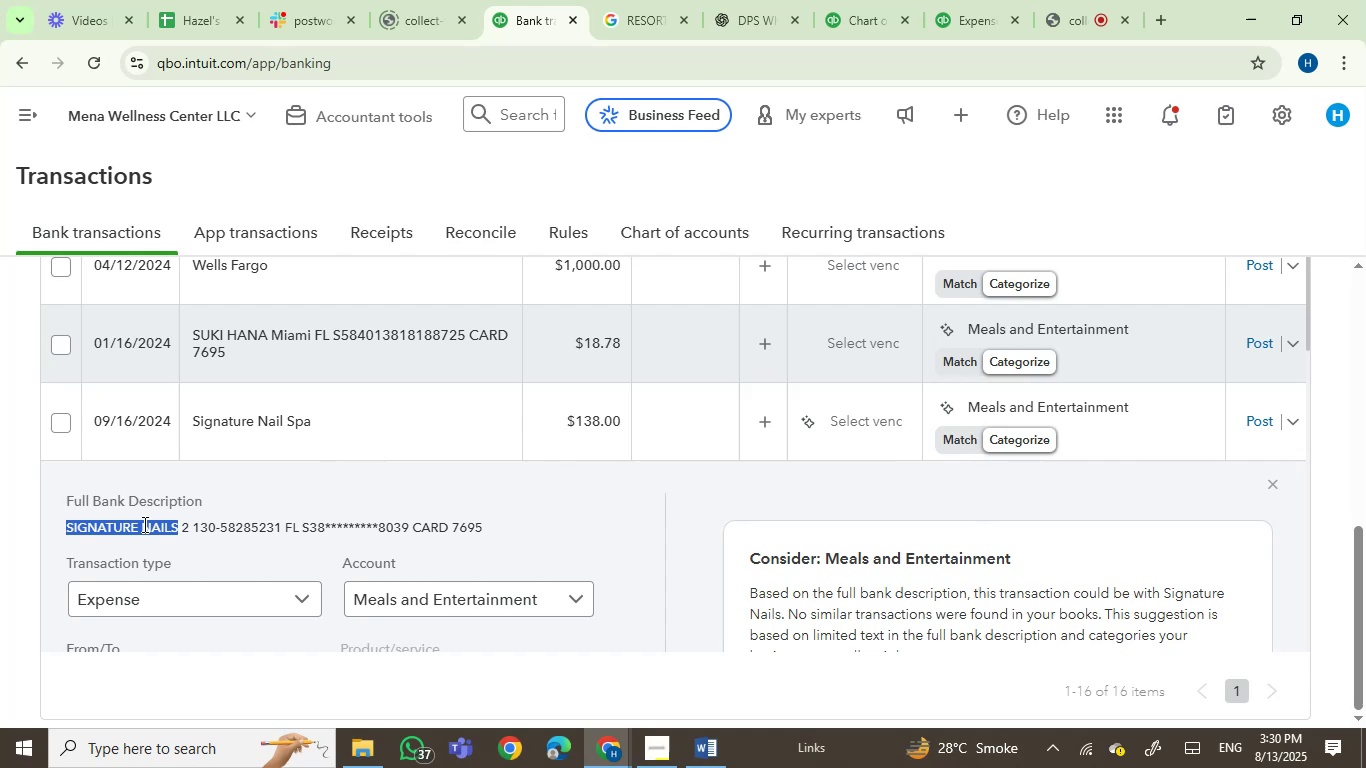 
key(Control+C)
 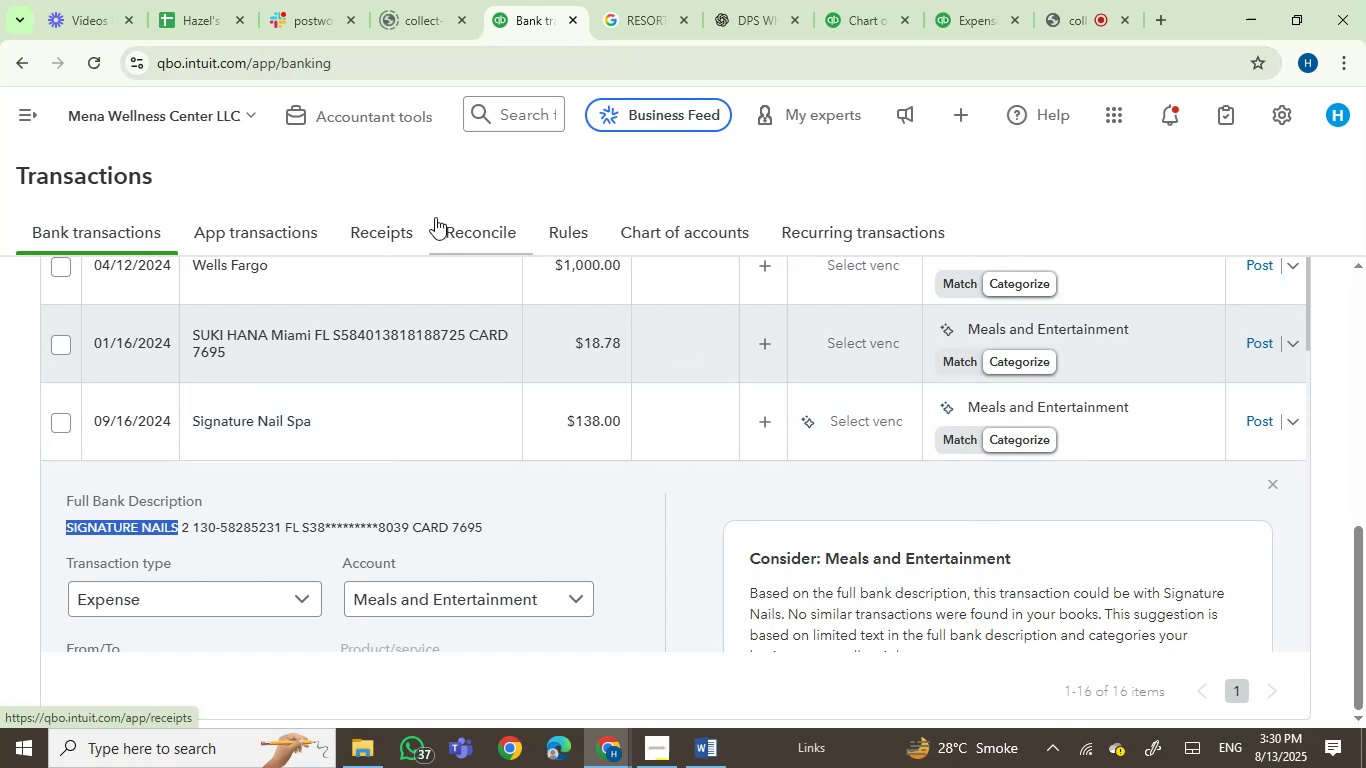 
wait(5.3)
 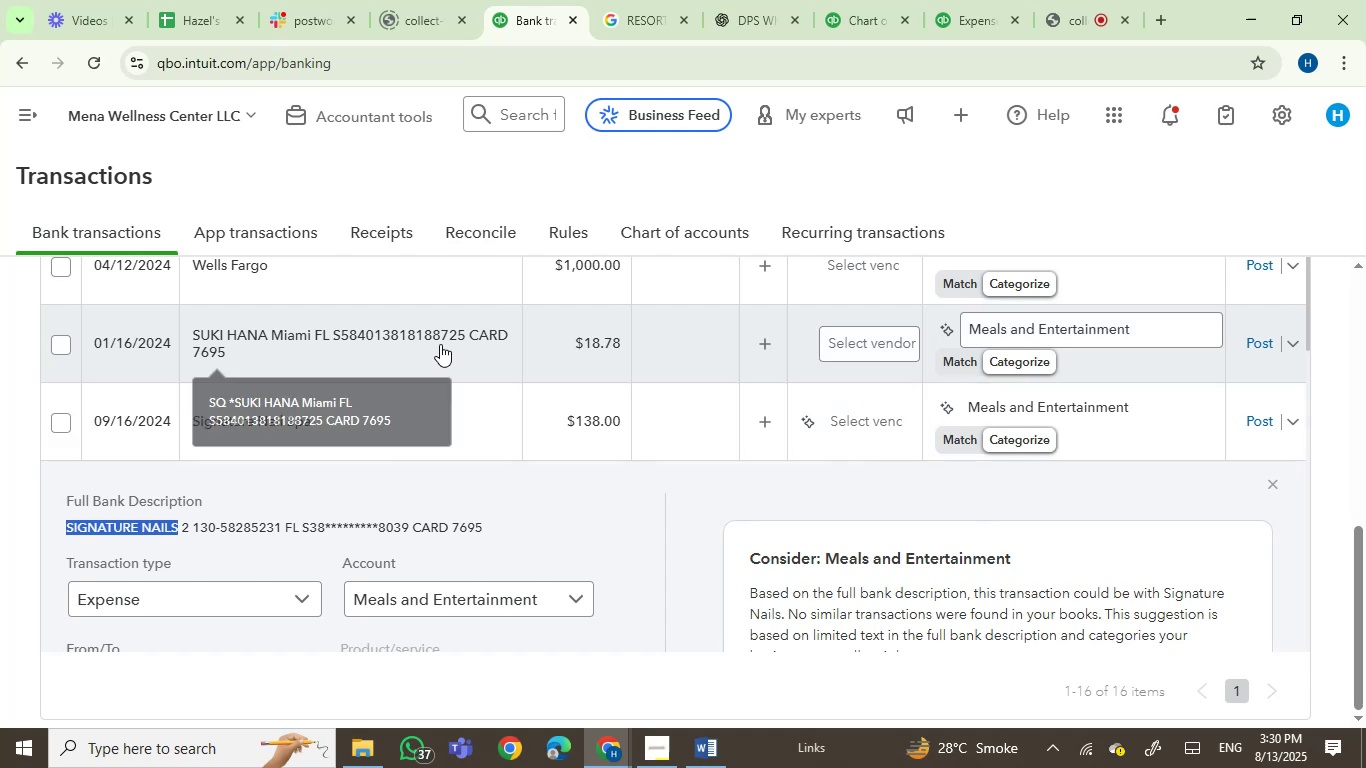 
left_click([606, 0])
 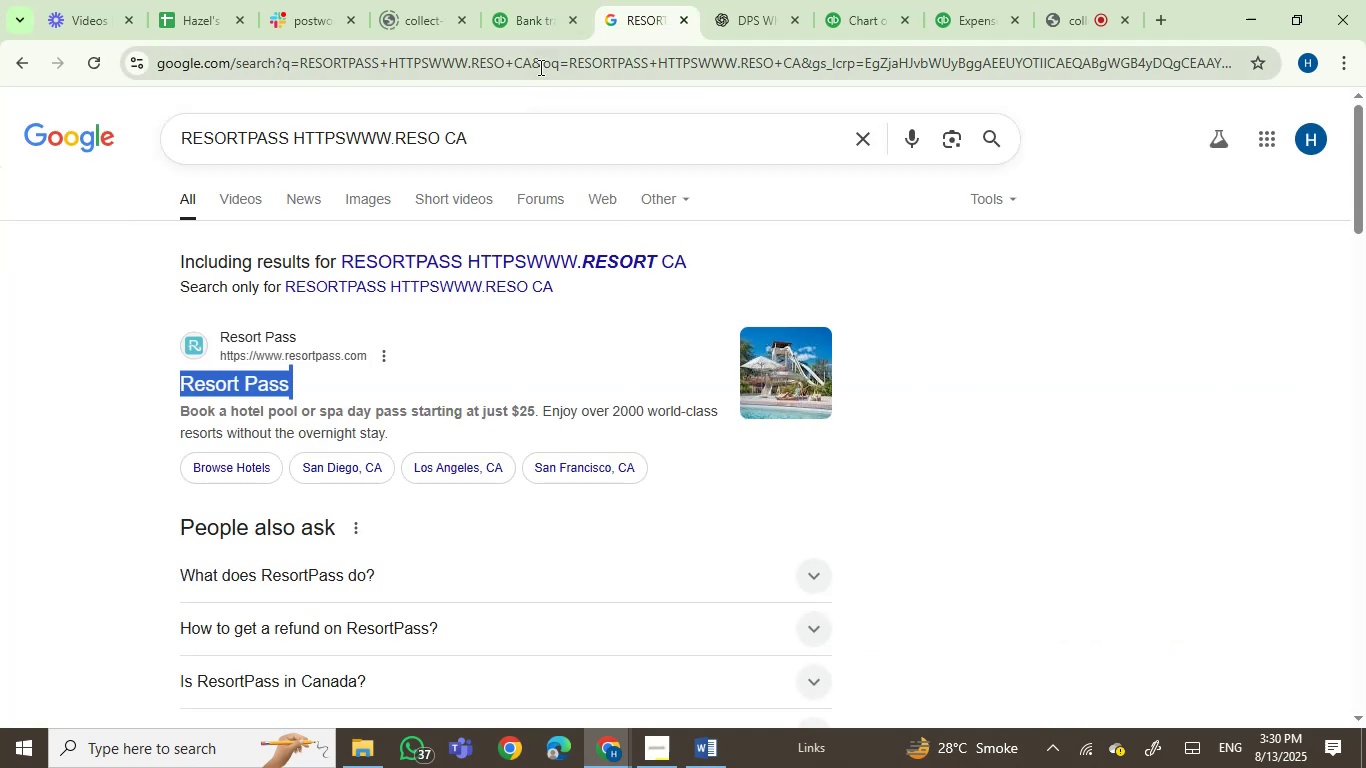 
left_click([541, 64])
 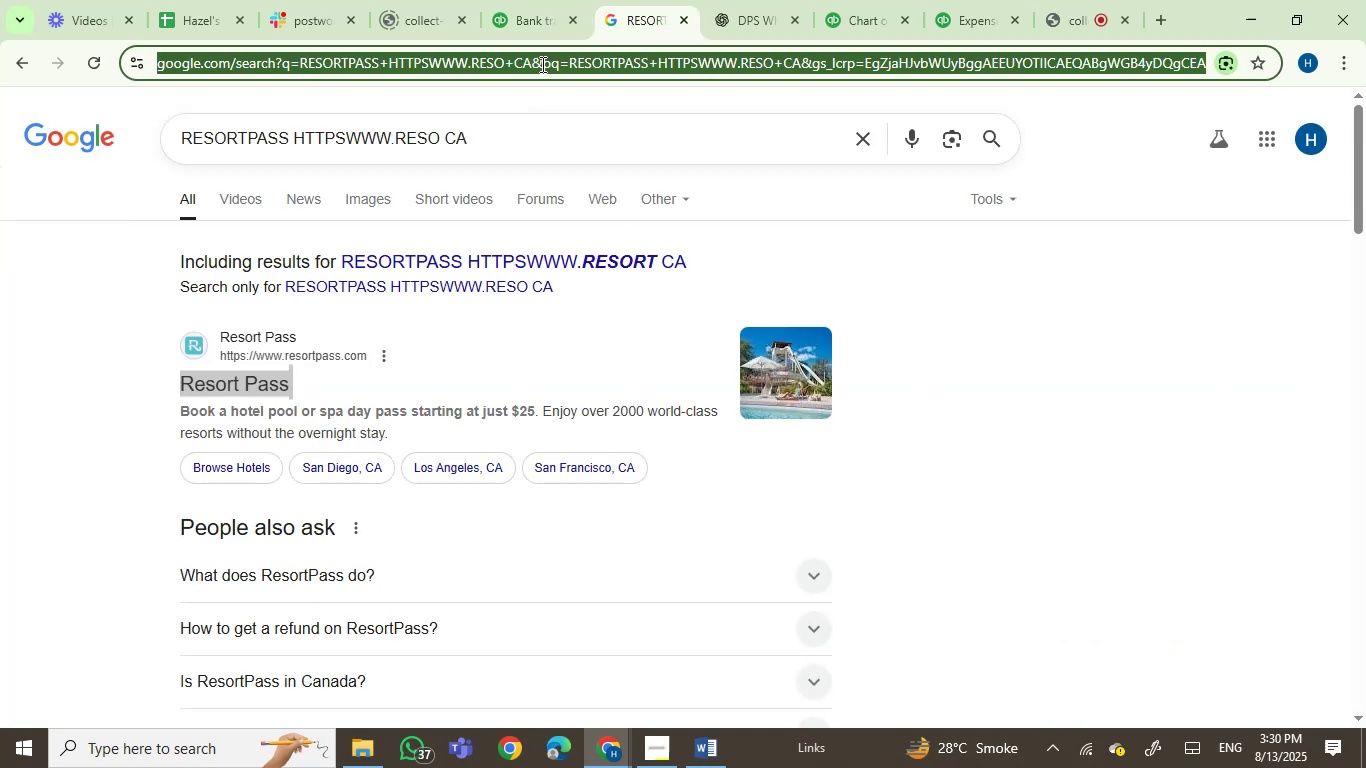 
key(Control+V)
 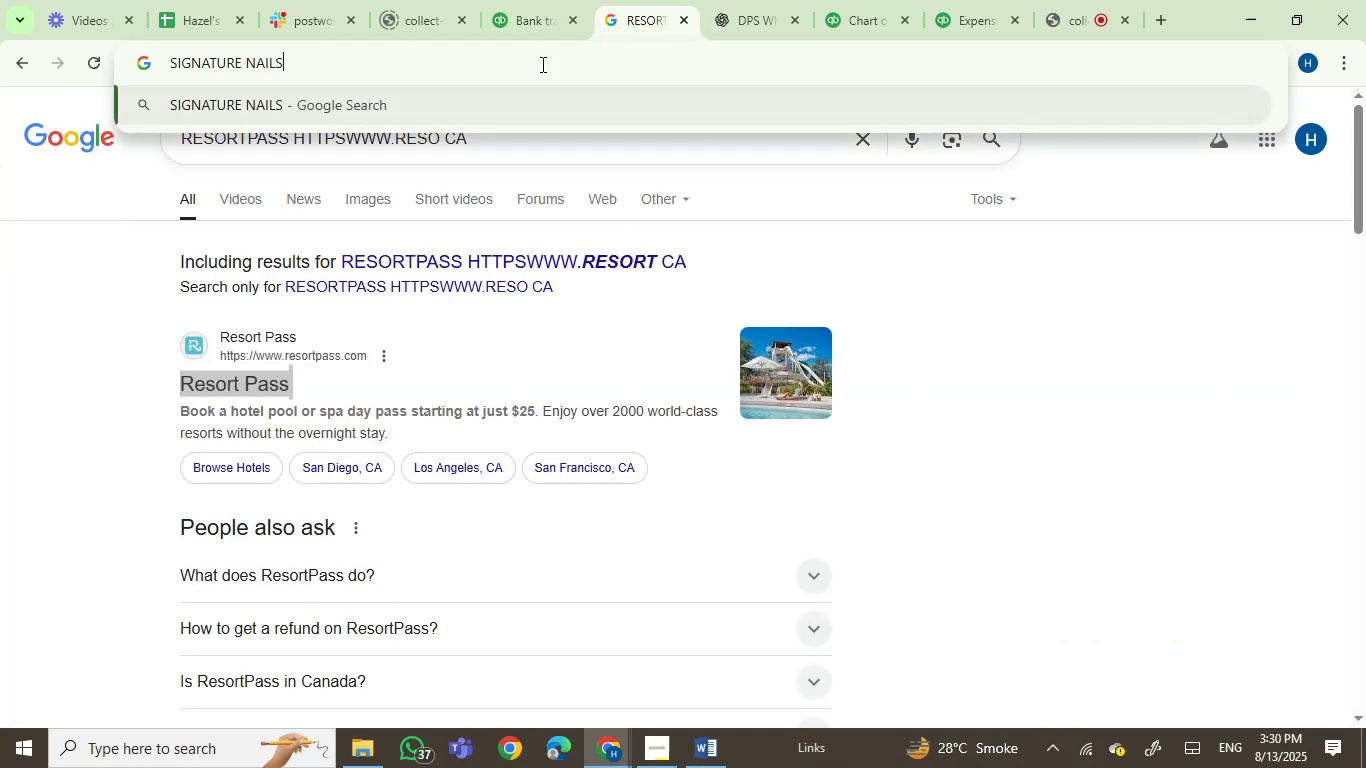 
key(Enter)
 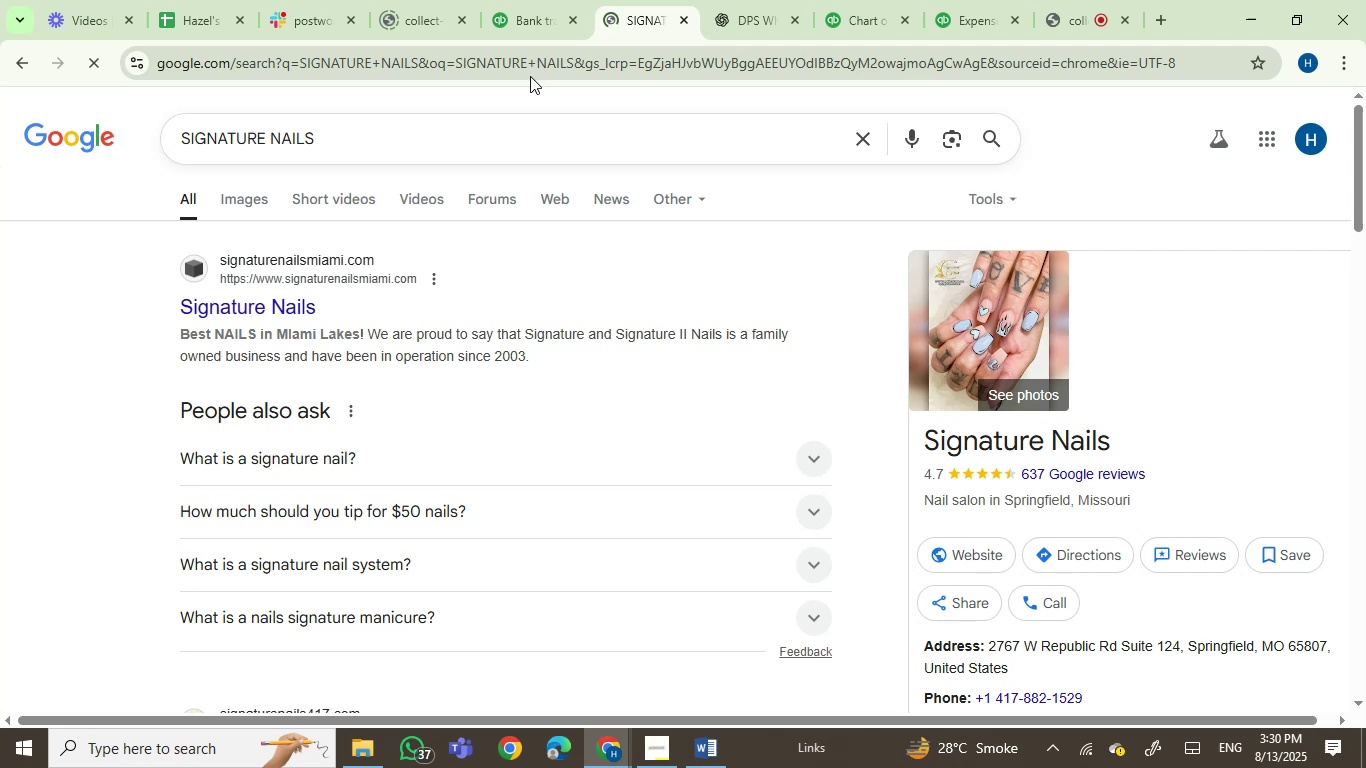 
wait(8.39)
 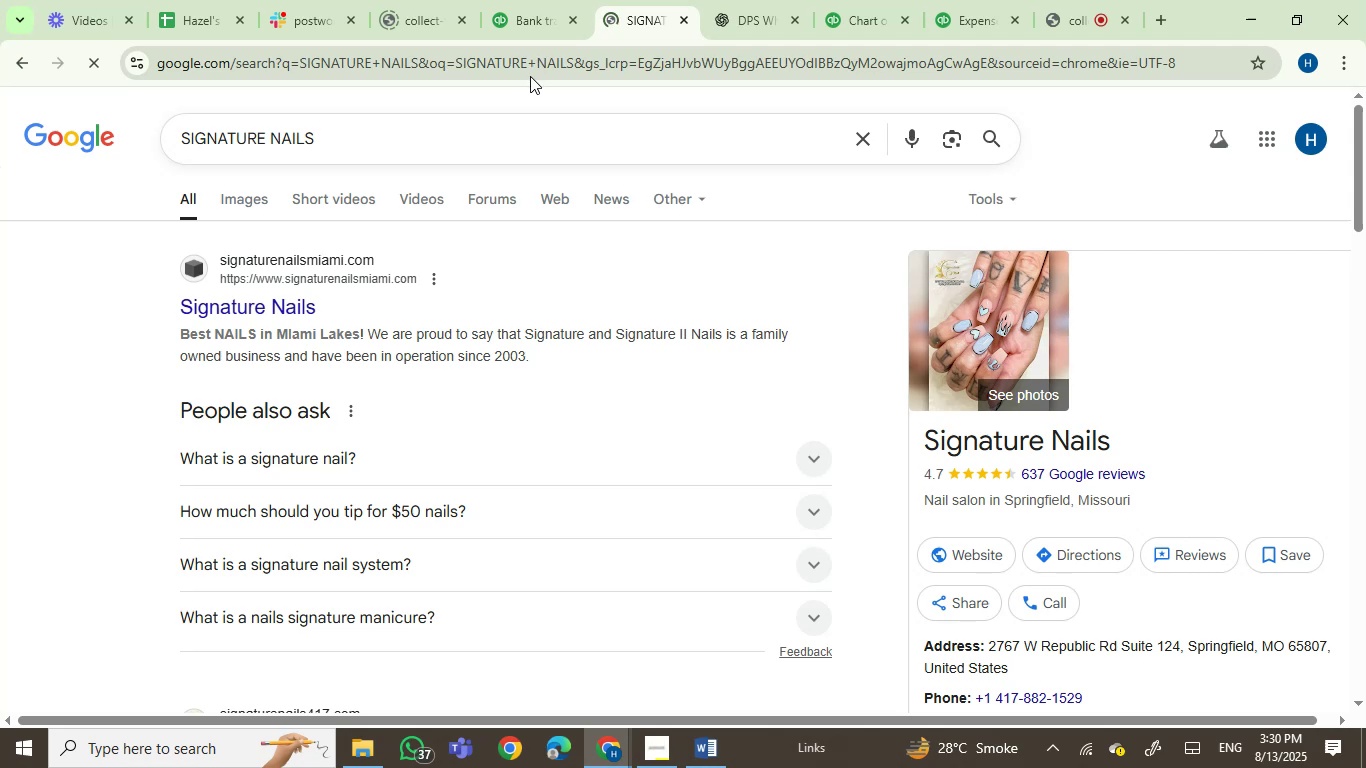 
left_click([514, 23])
 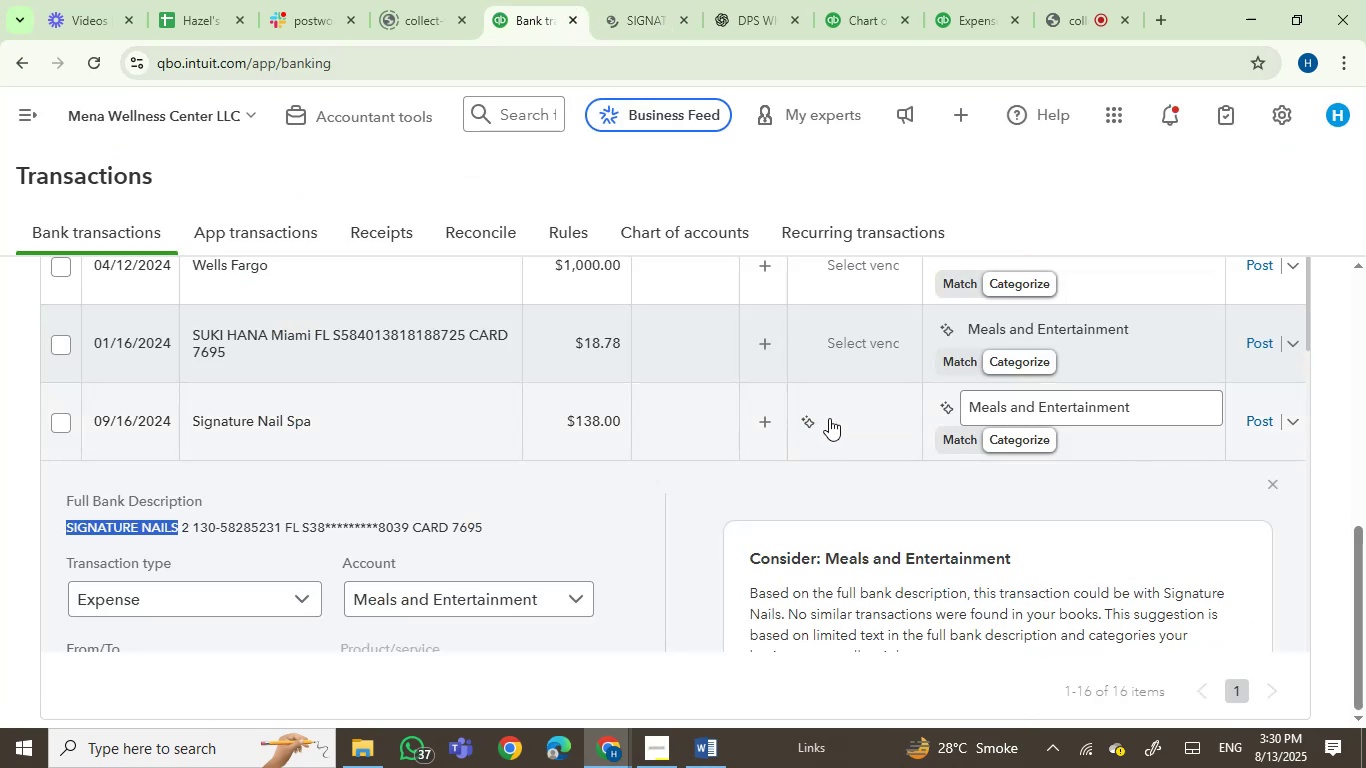 
left_click([846, 423])
 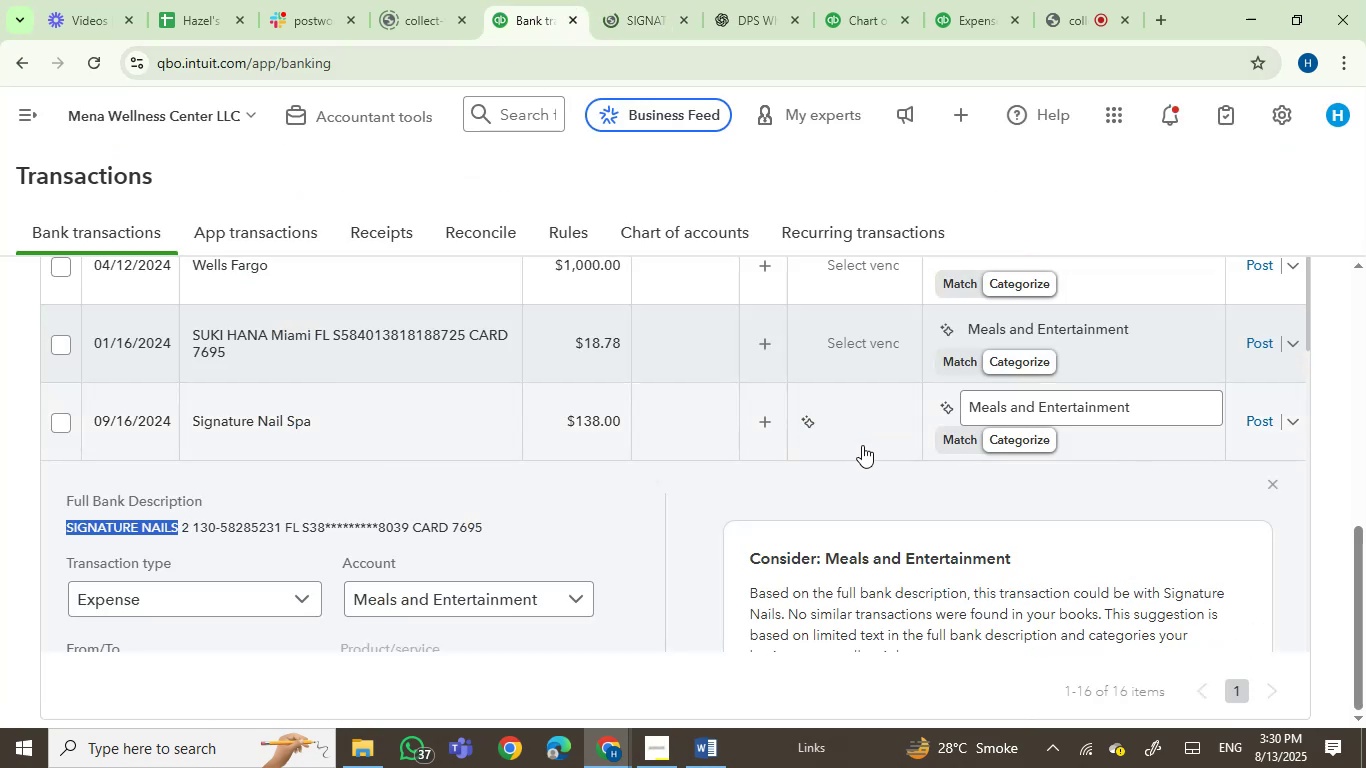 
left_click([862, 422])
 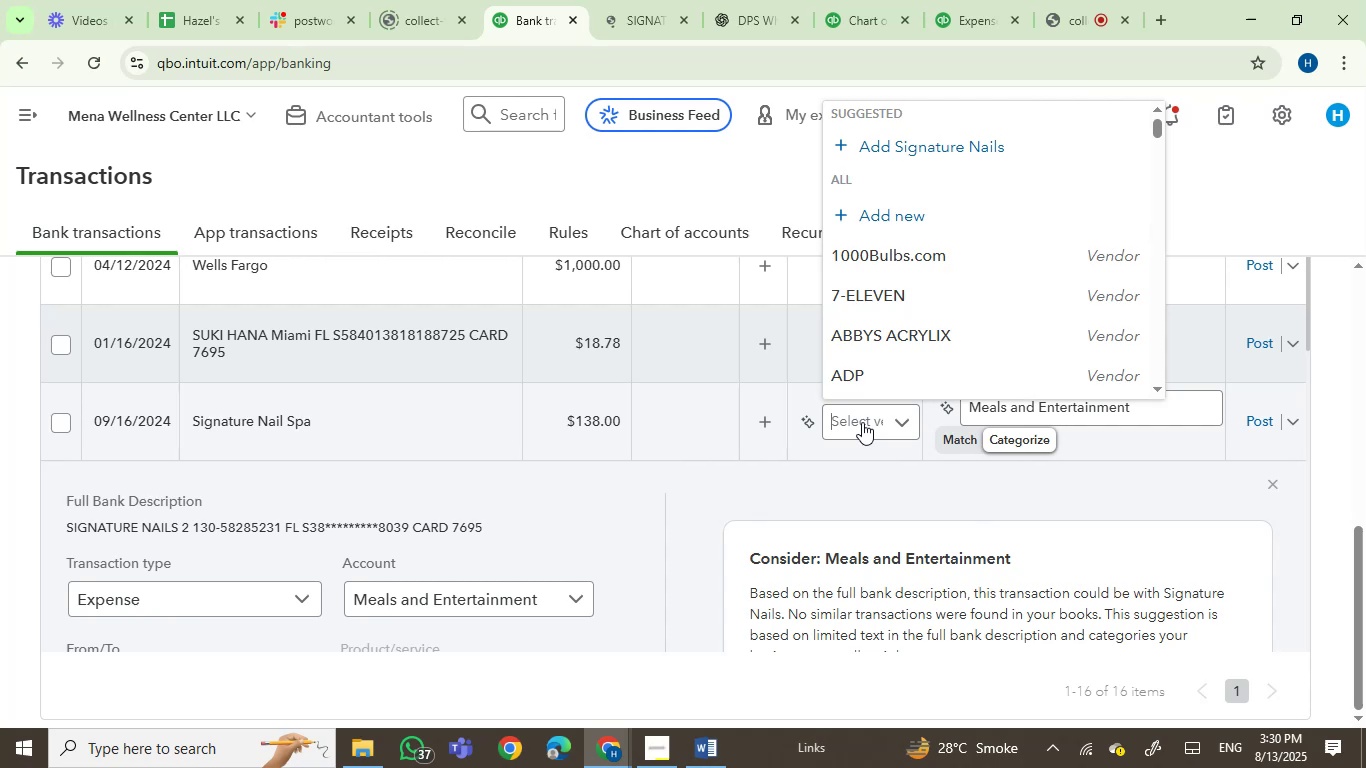 
key(Control+V)
 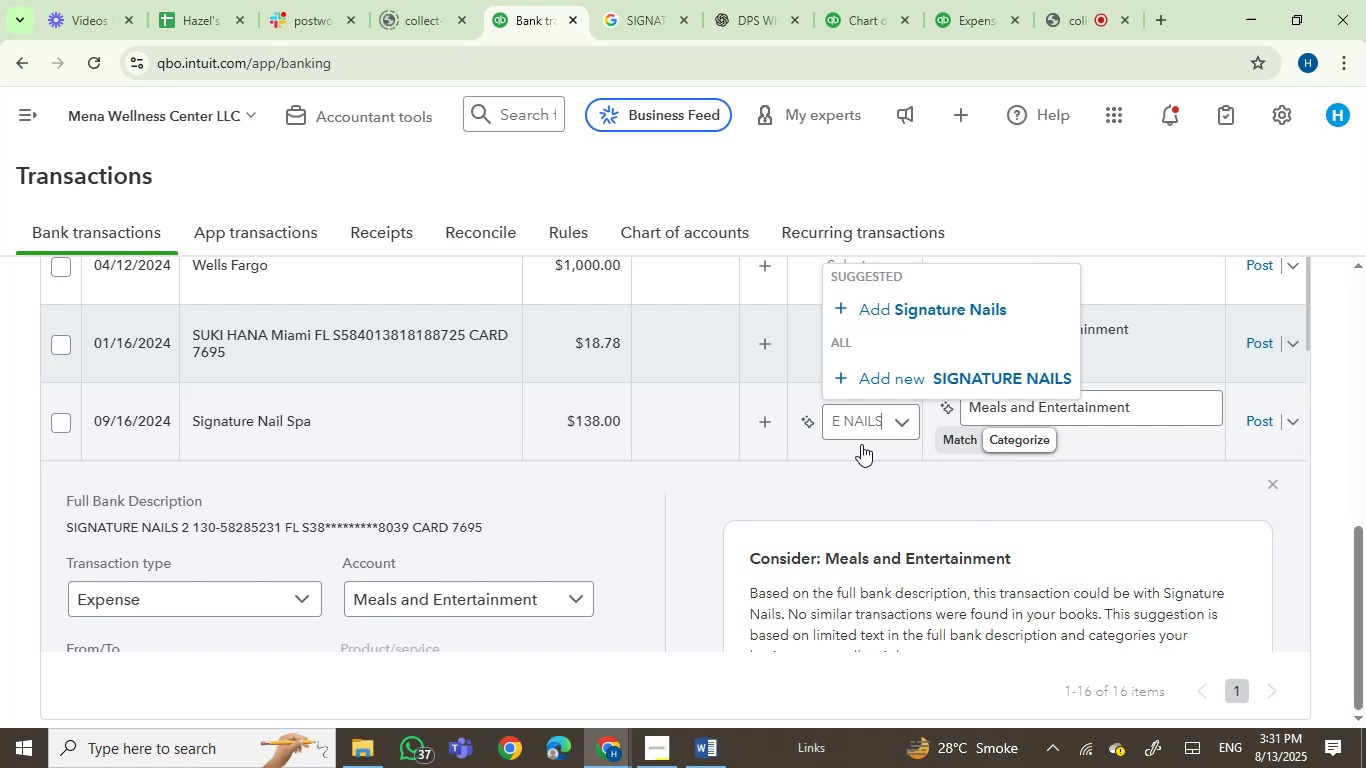 
wait(26.04)
 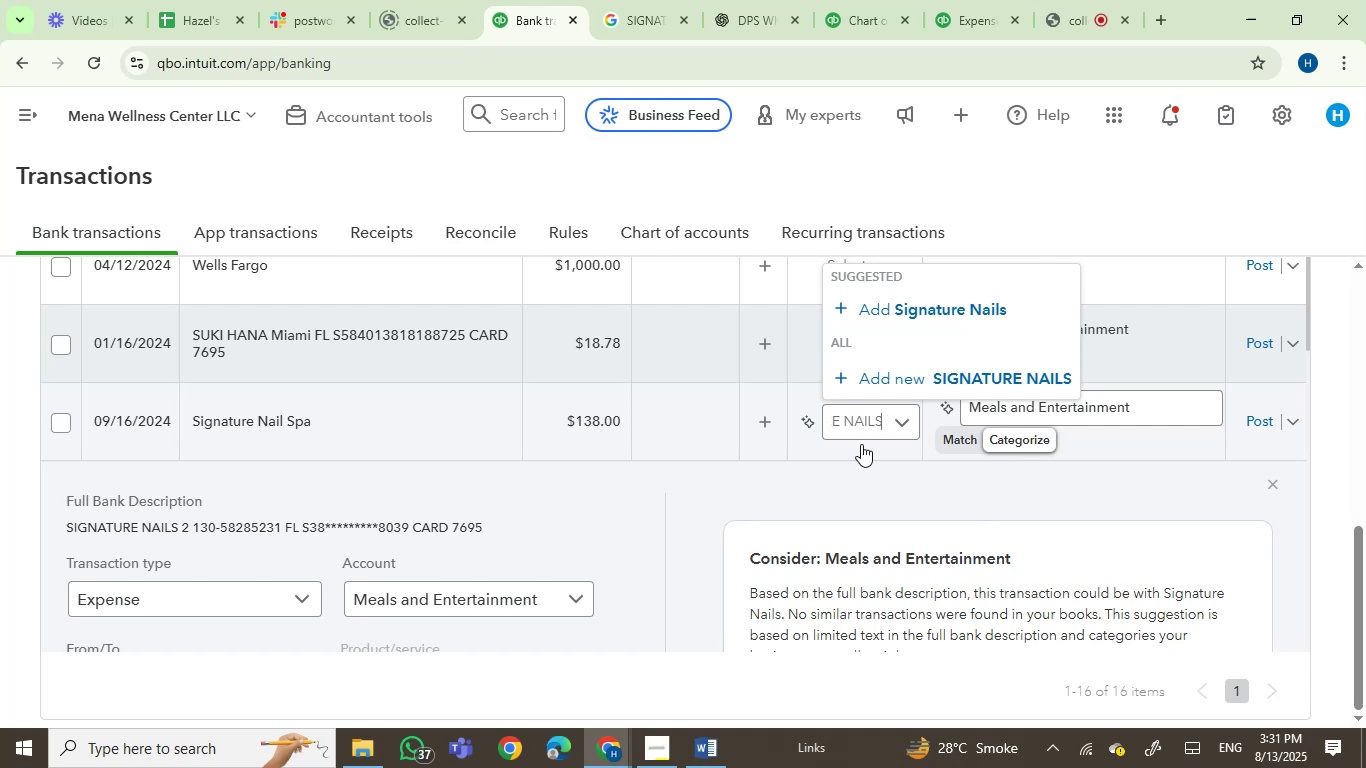 
left_click([921, 321])
 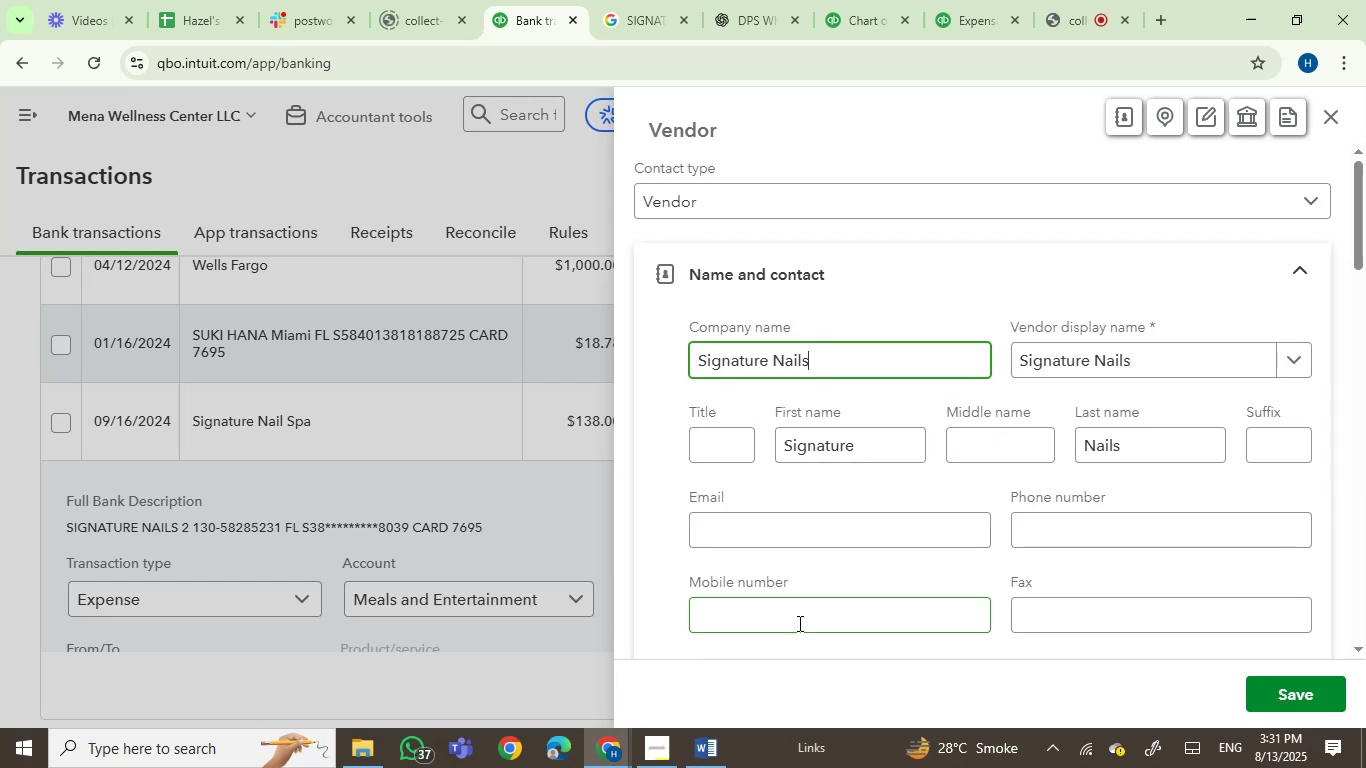 
wait(13.99)
 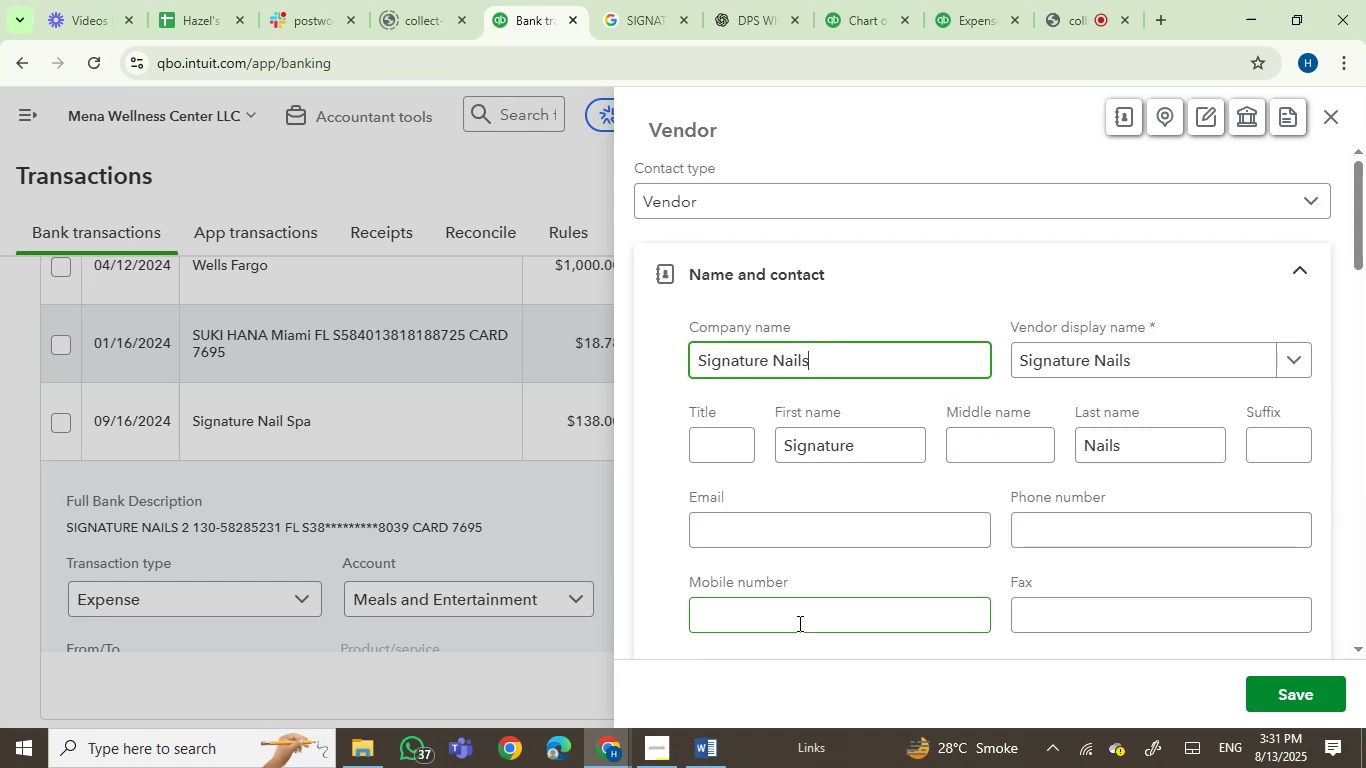 
left_click([1282, 701])
 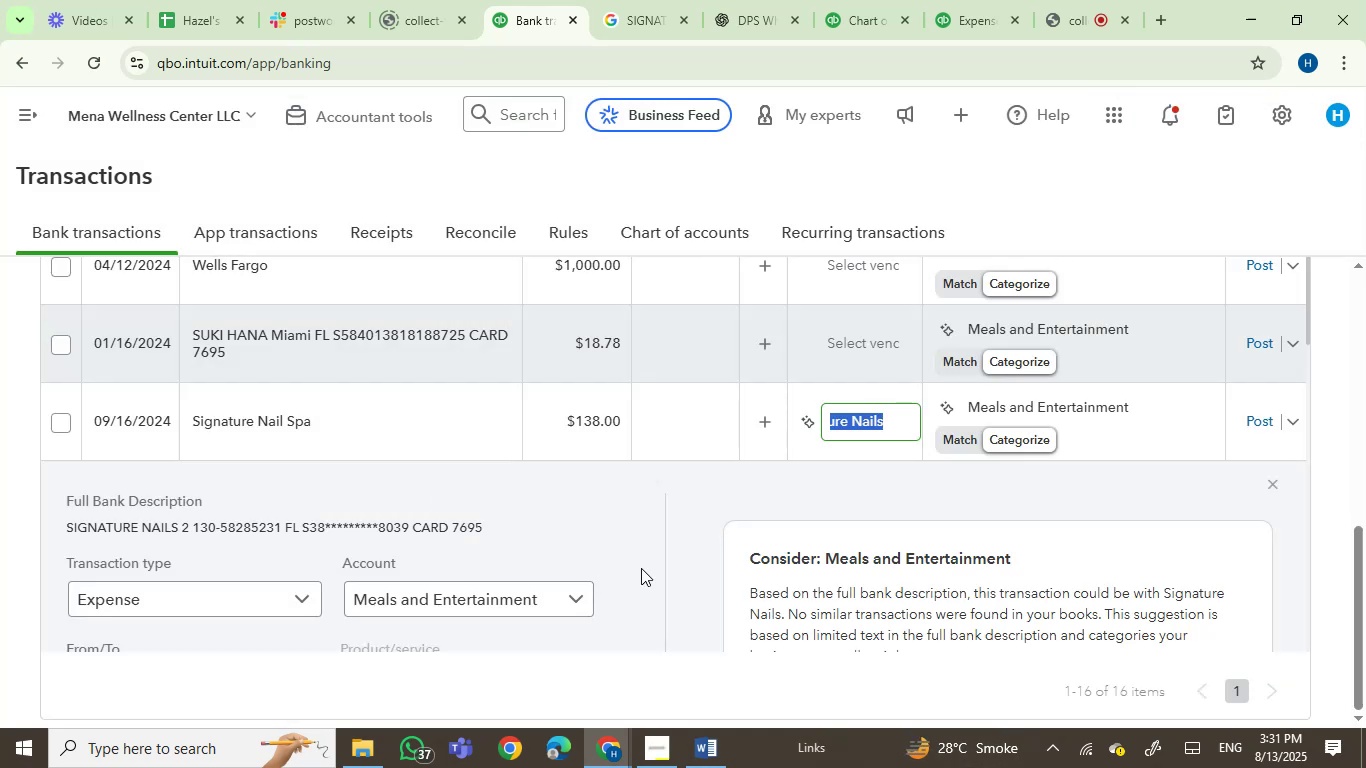 
wait(5.11)
 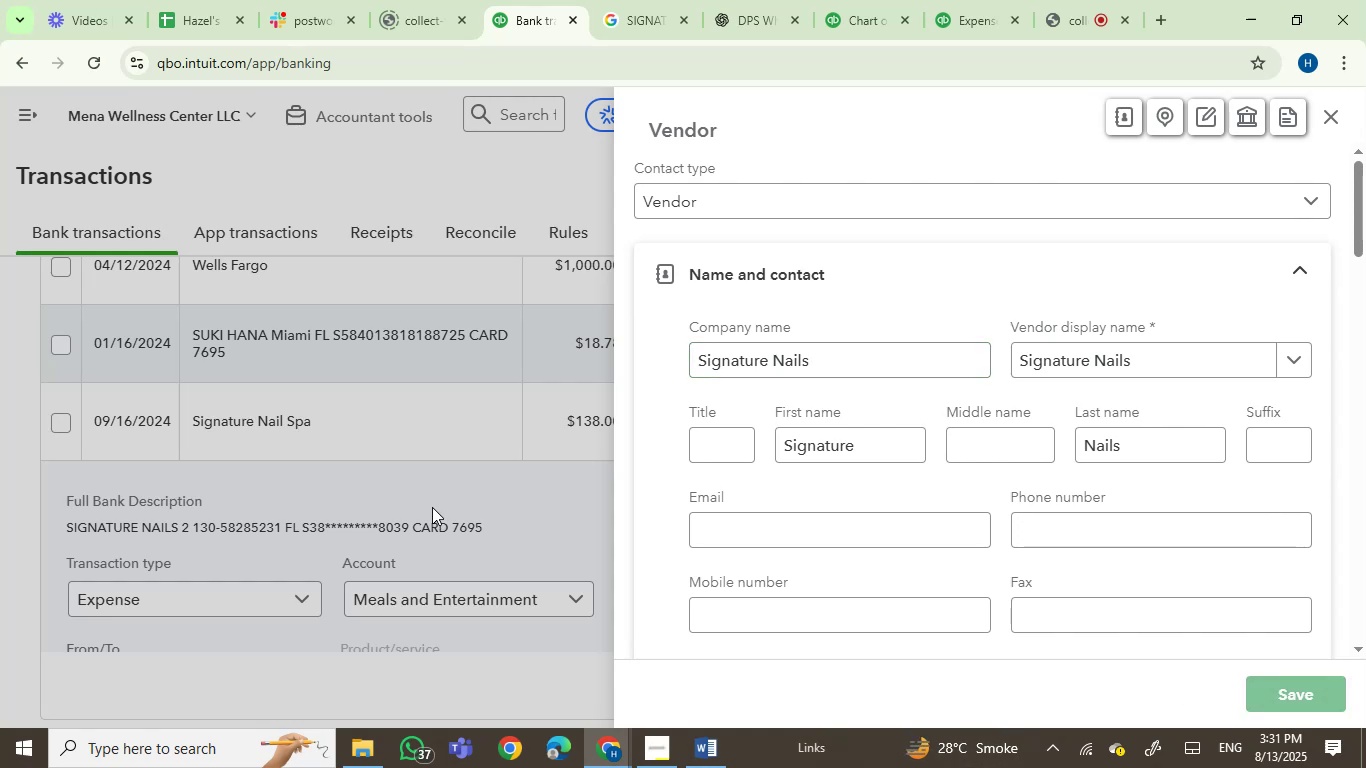 
left_click([1043, 418])
 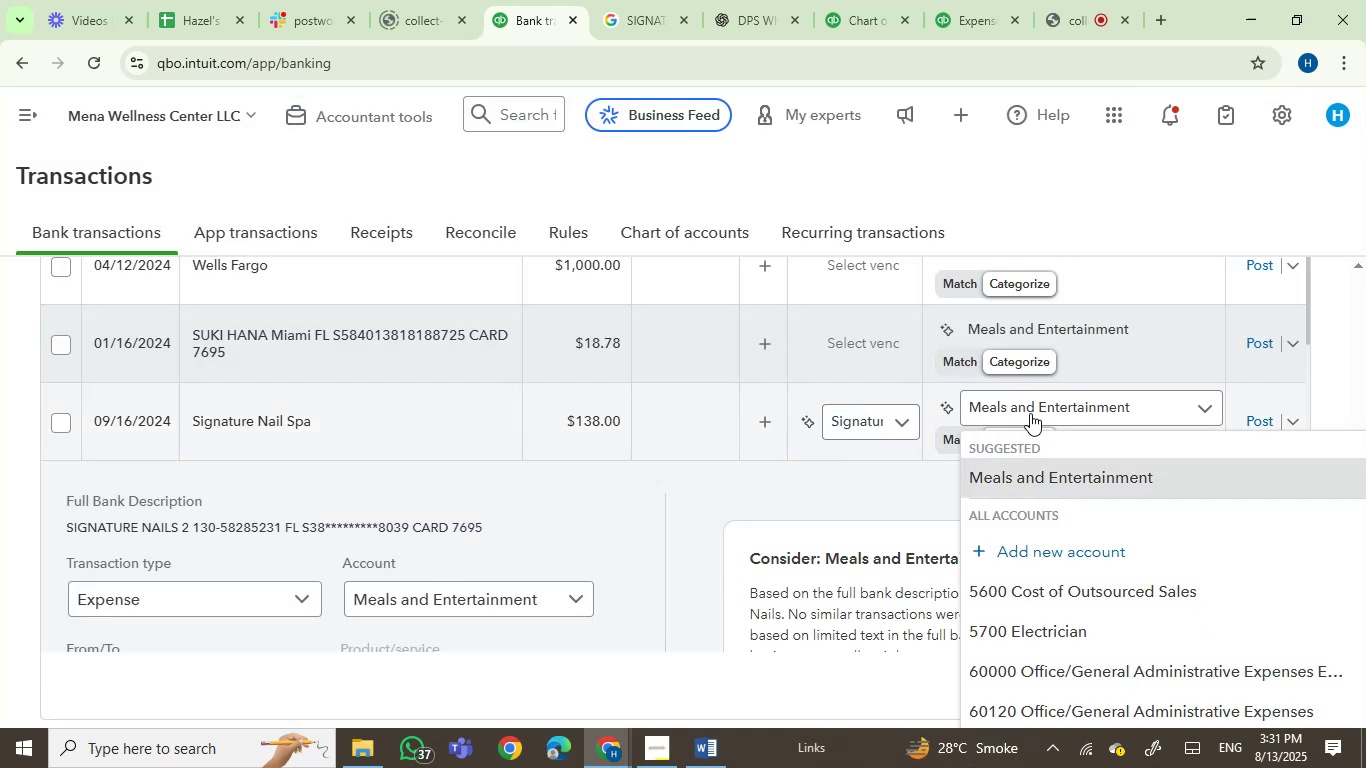 
left_click([1030, 413])
 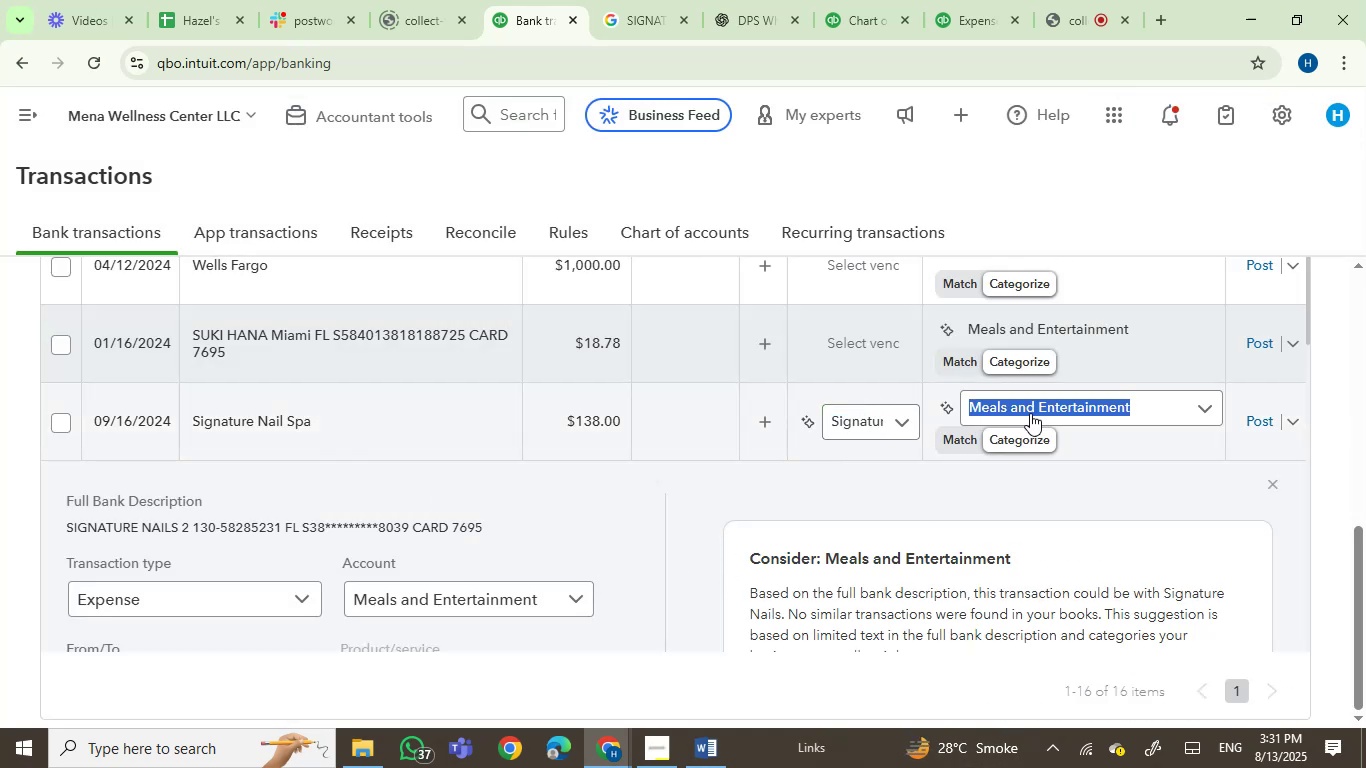 
type(owner)
 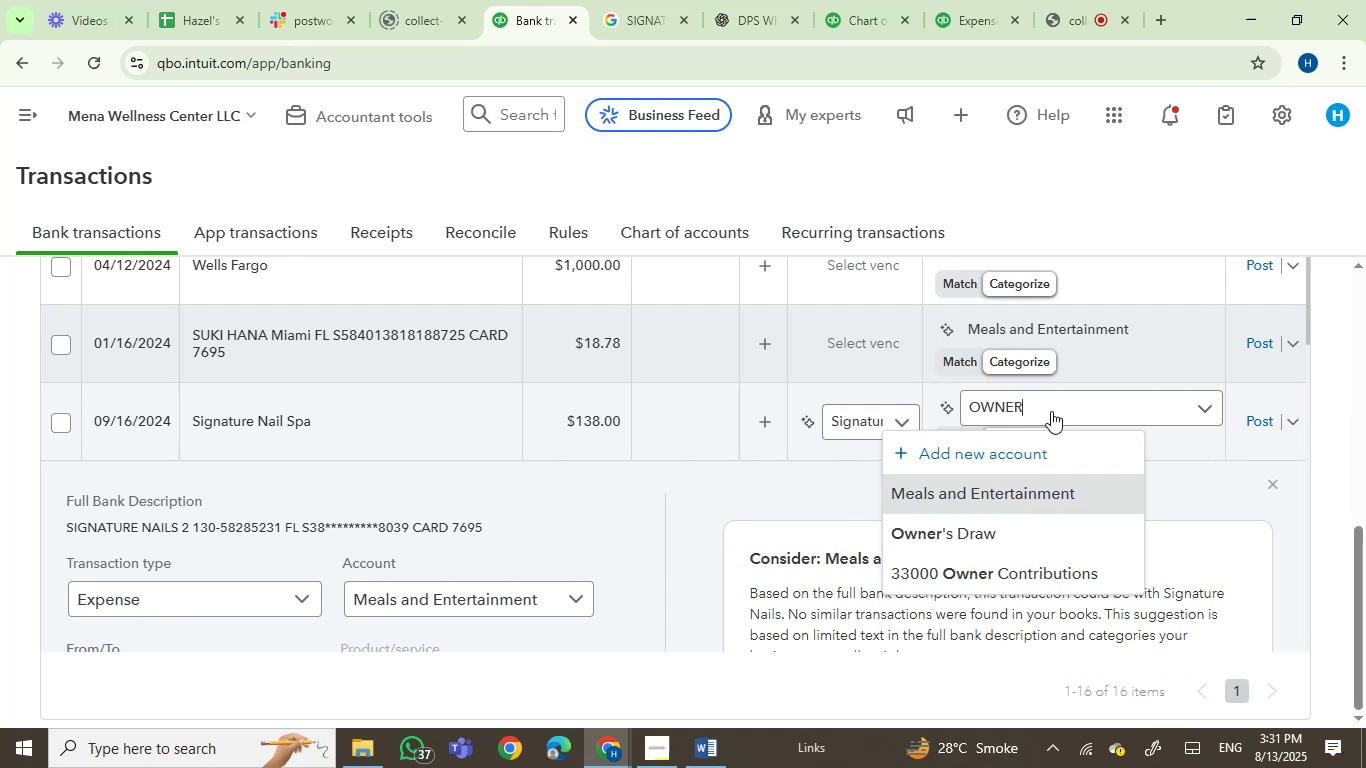 
left_click([1005, 530])
 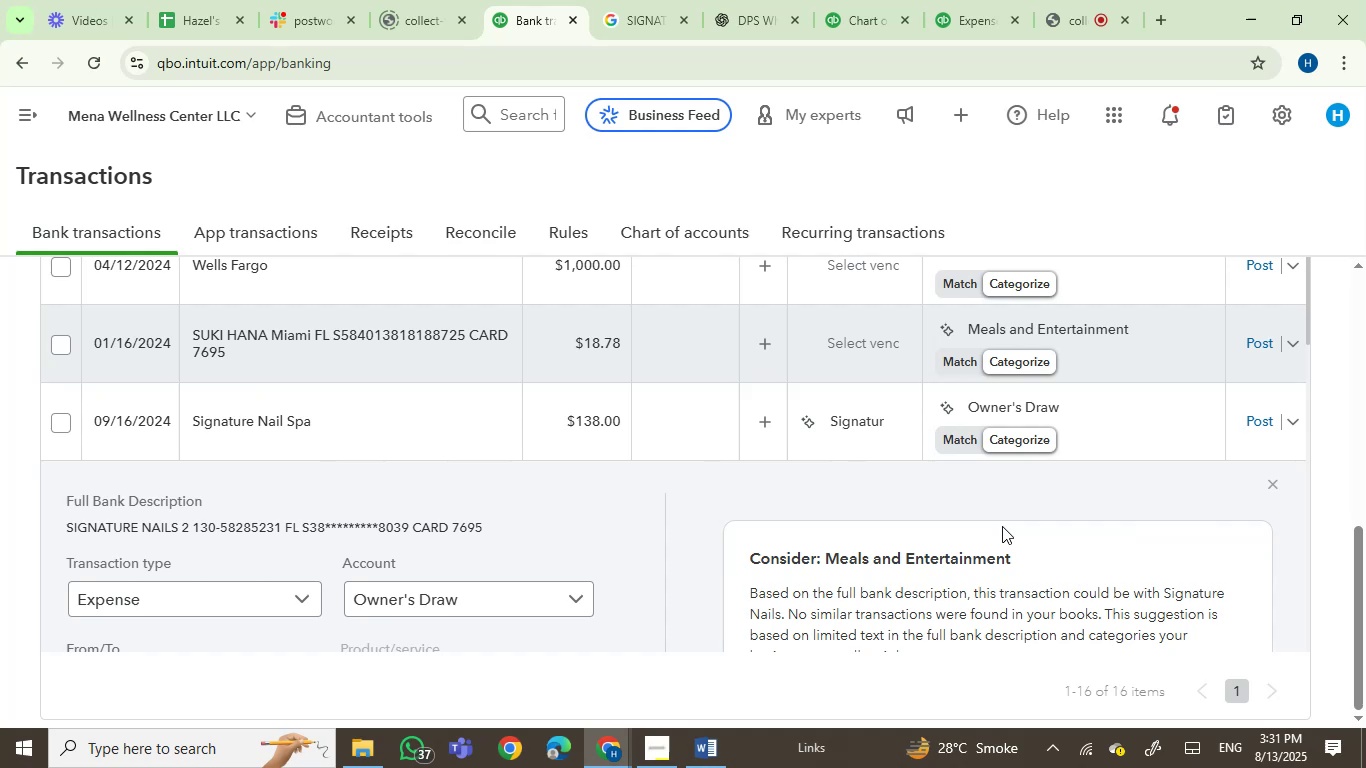 
wait(18.79)
 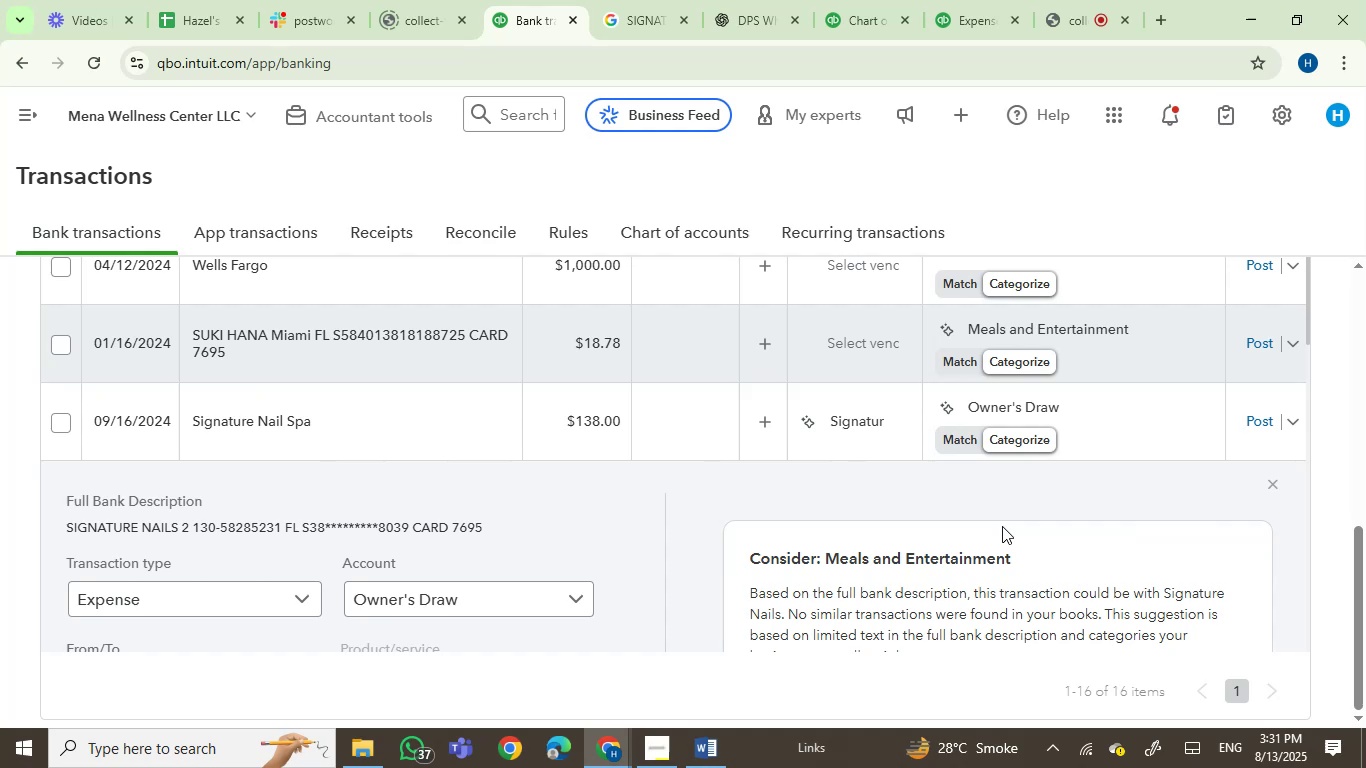 
left_click([1257, 419])
 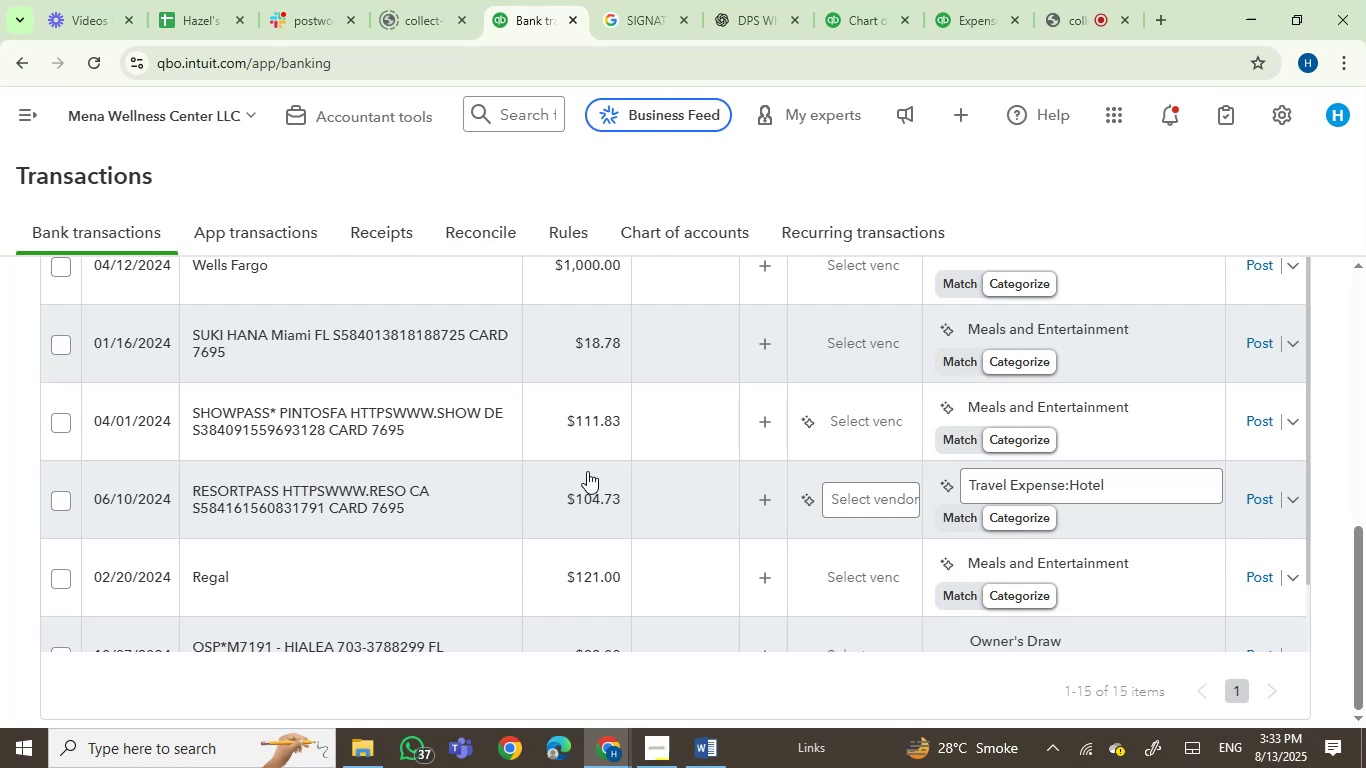 
wait(101.64)
 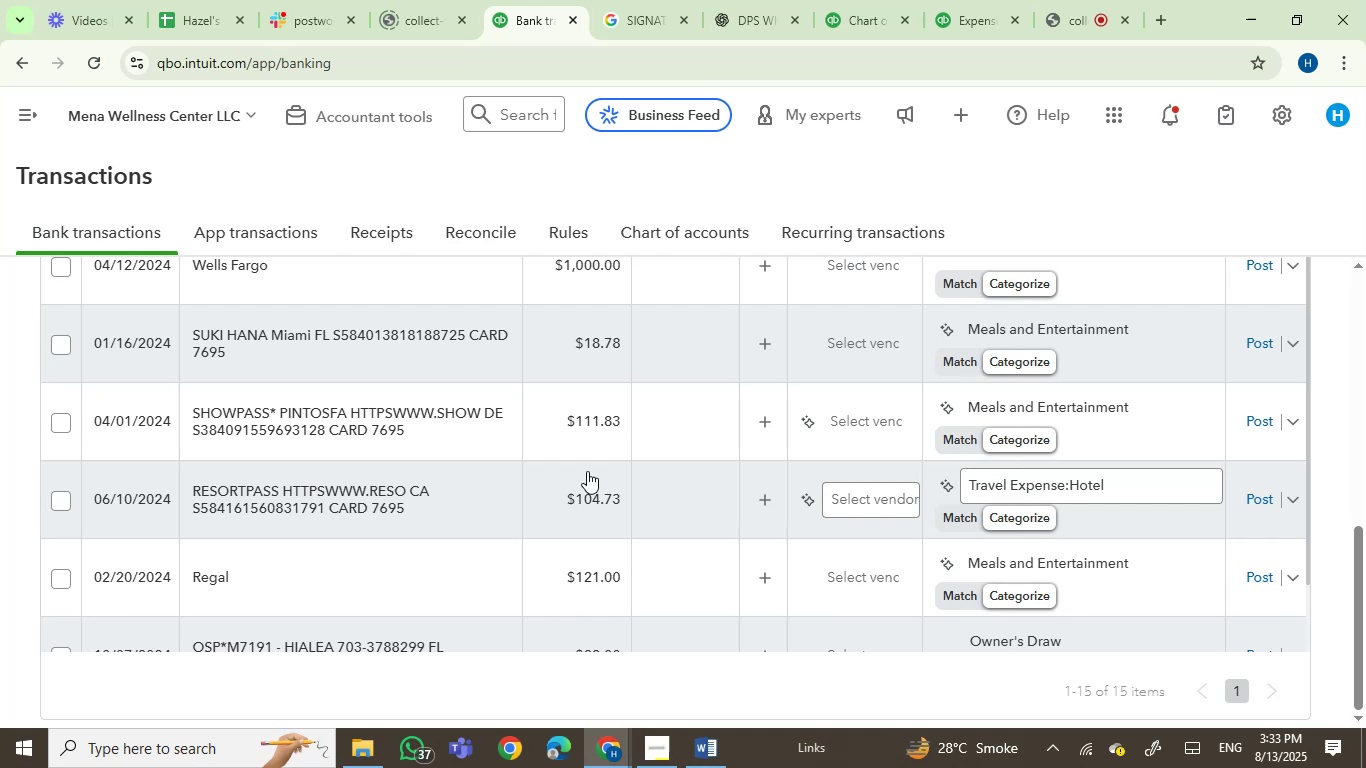 
left_click([321, 508])
 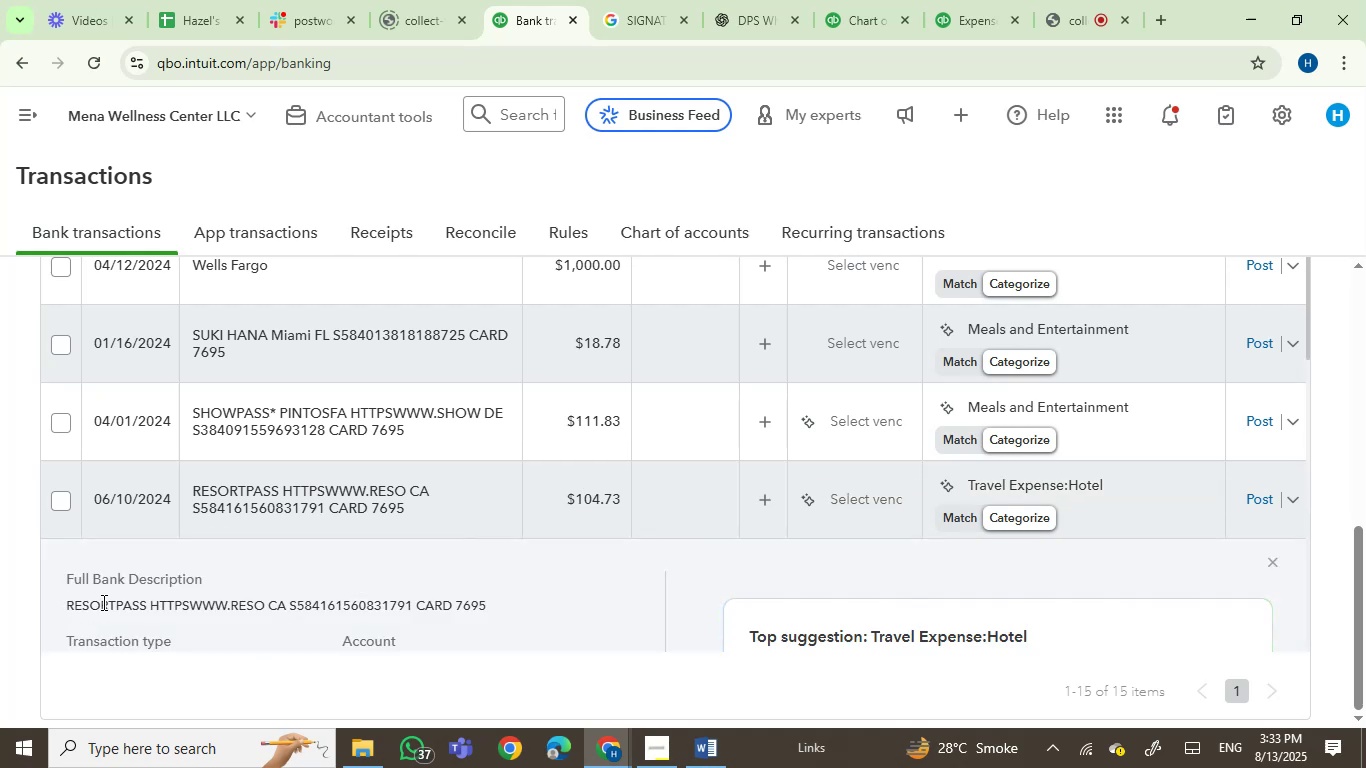 
left_click([867, 504])
 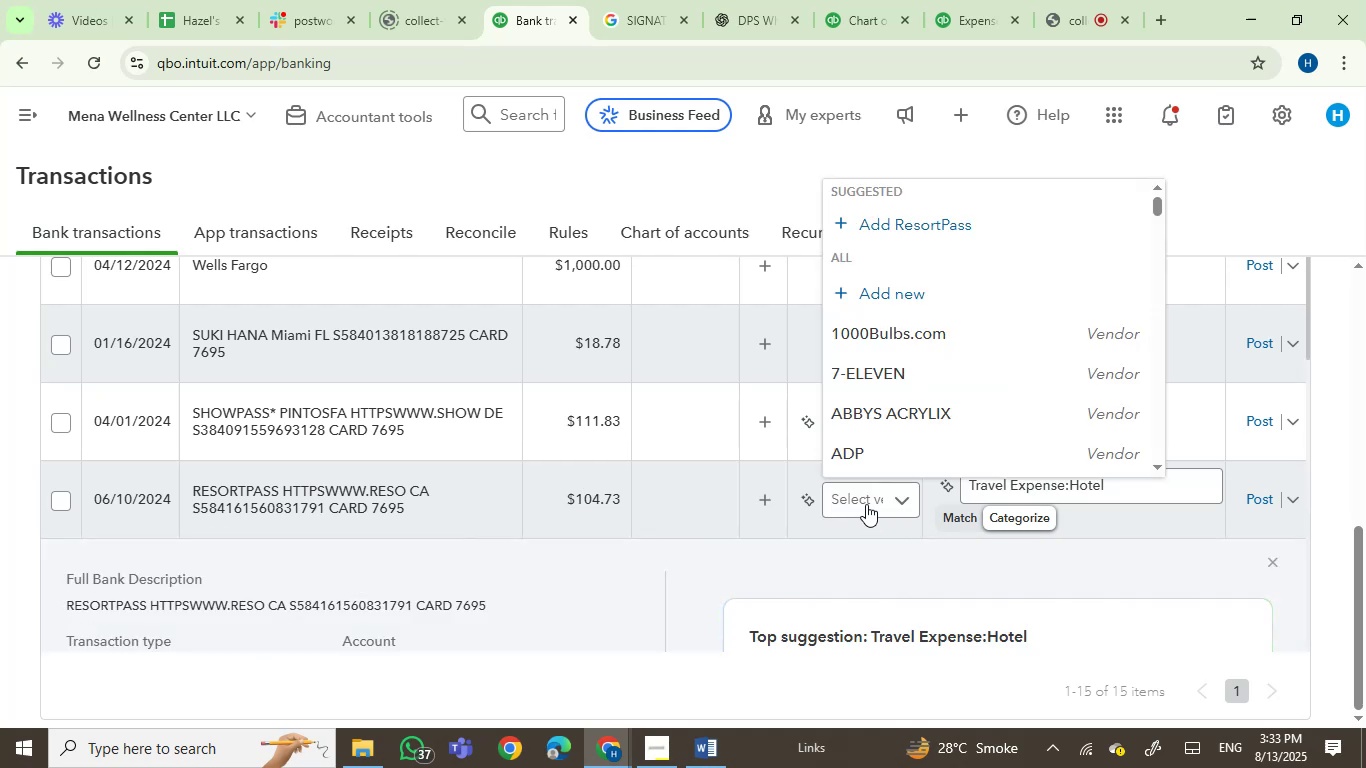 
type(resort pas)
 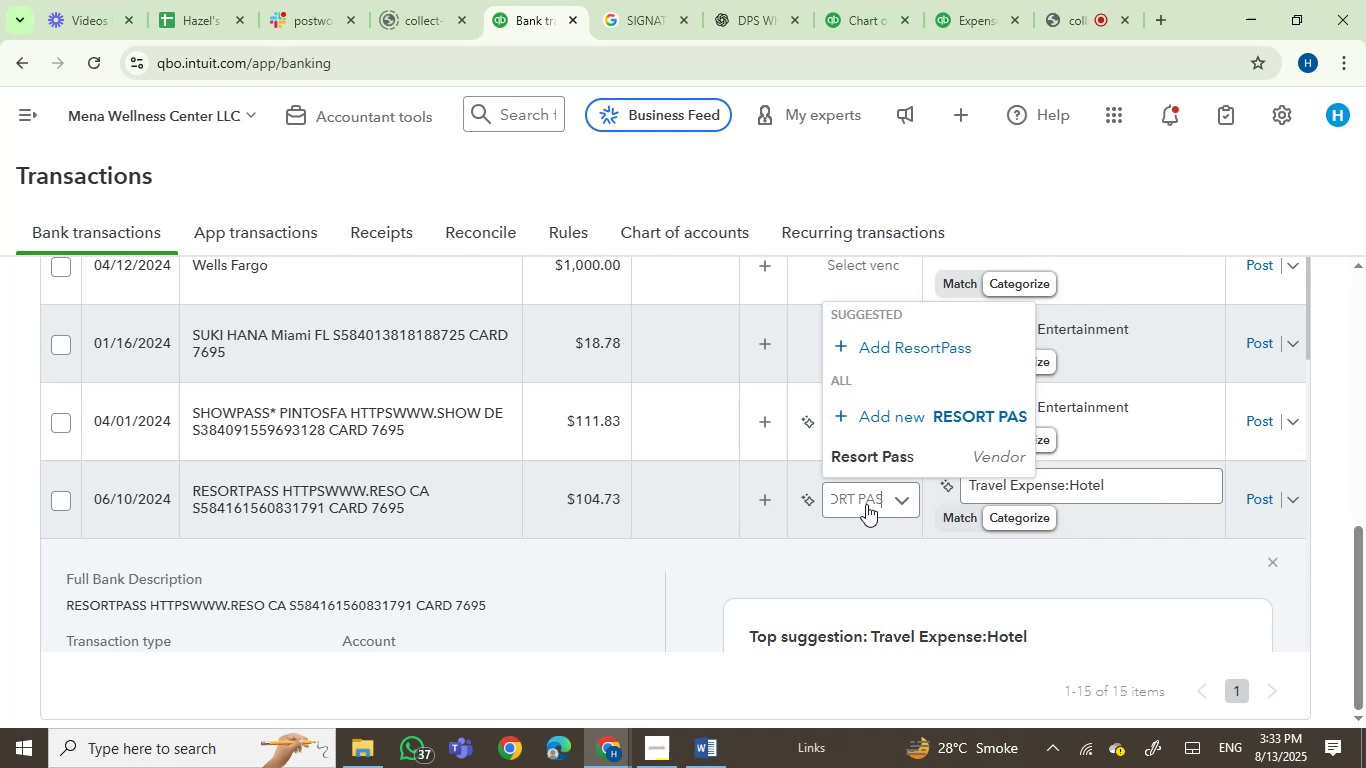 
left_click([890, 450])
 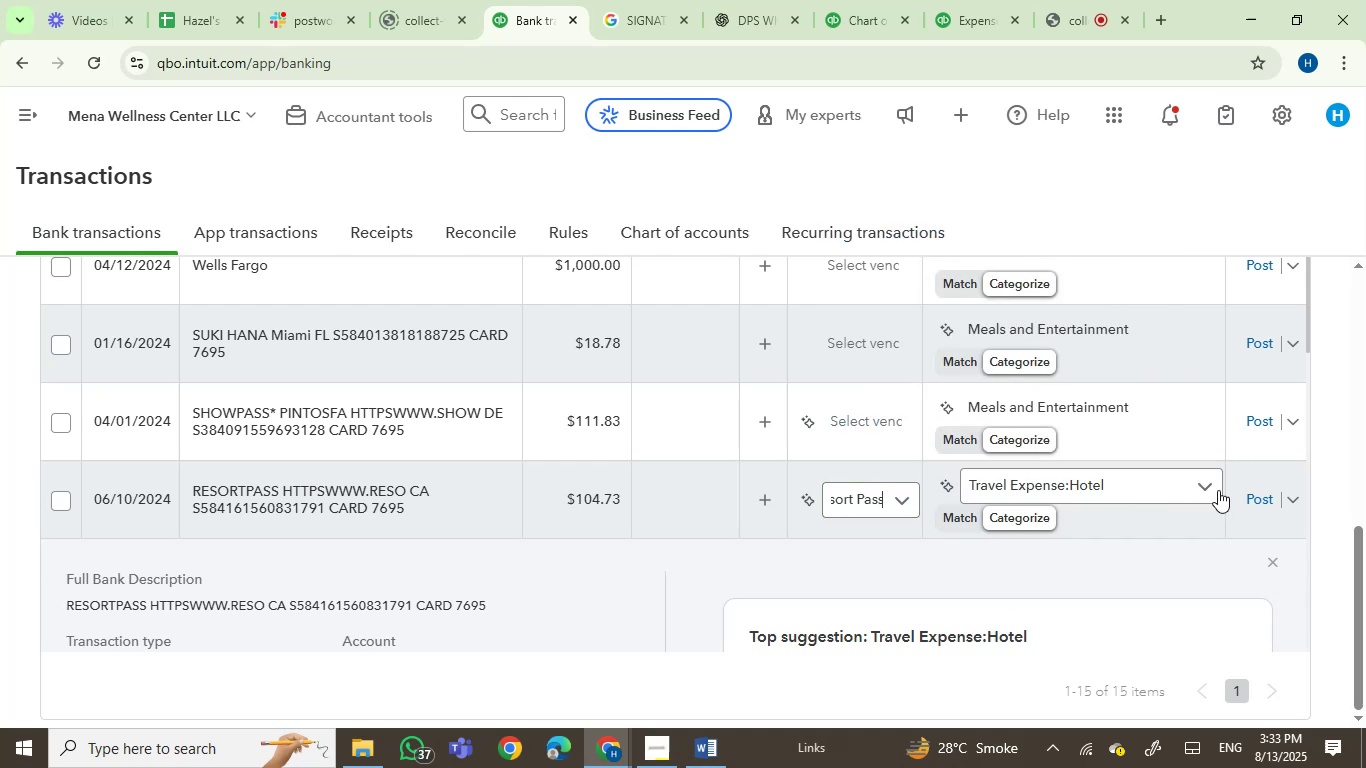 
left_click([1258, 492])
 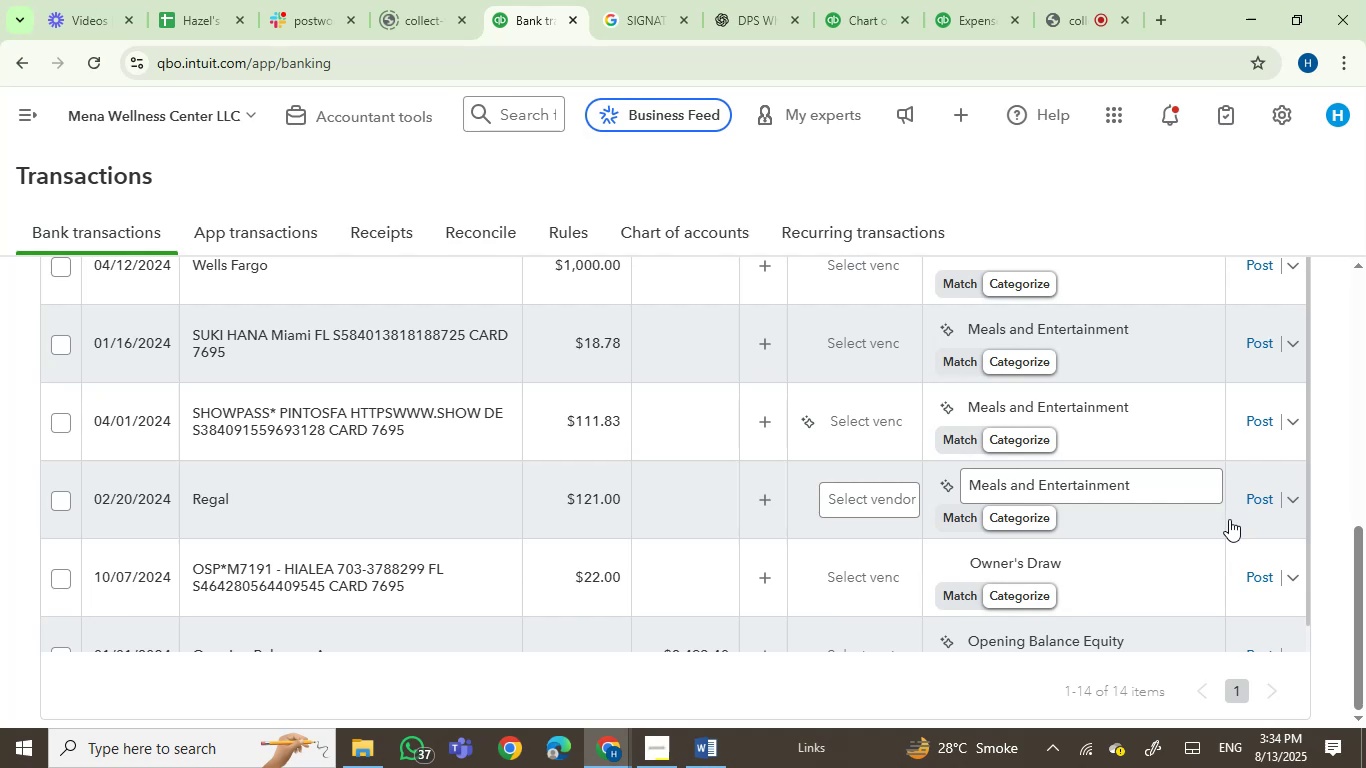 
wait(24.56)
 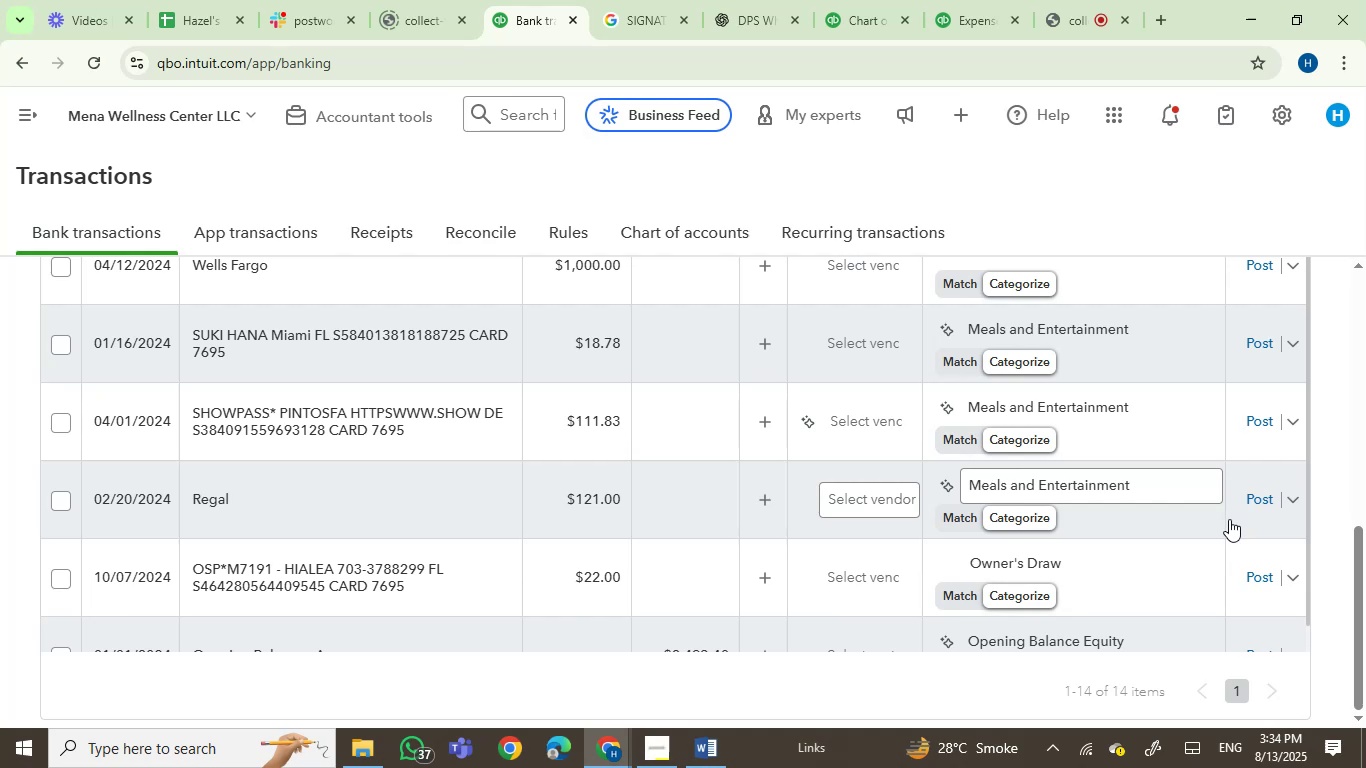 
scroll: coordinate [647, 441], scroll_direction: down, amount: 1.0
 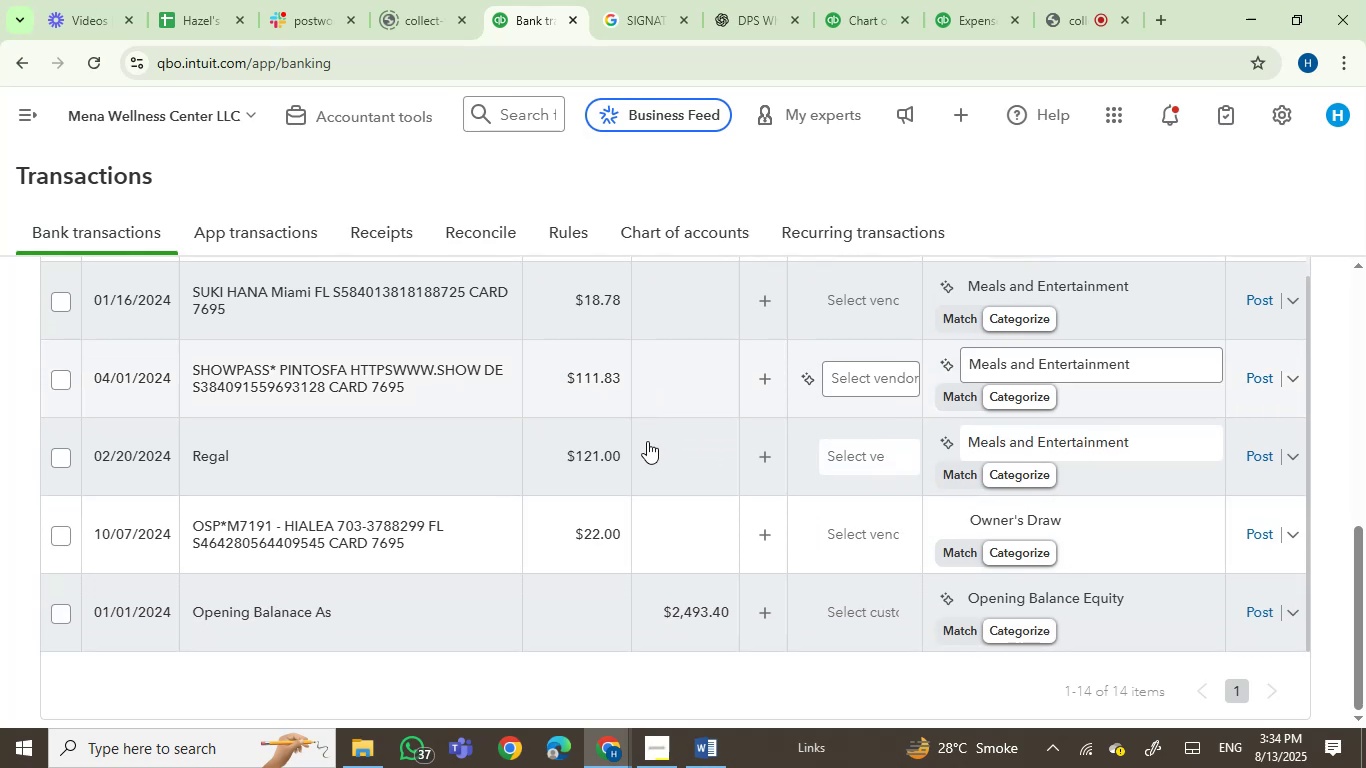 
scroll: coordinate [647, 441], scroll_direction: up, amount: 1.0
 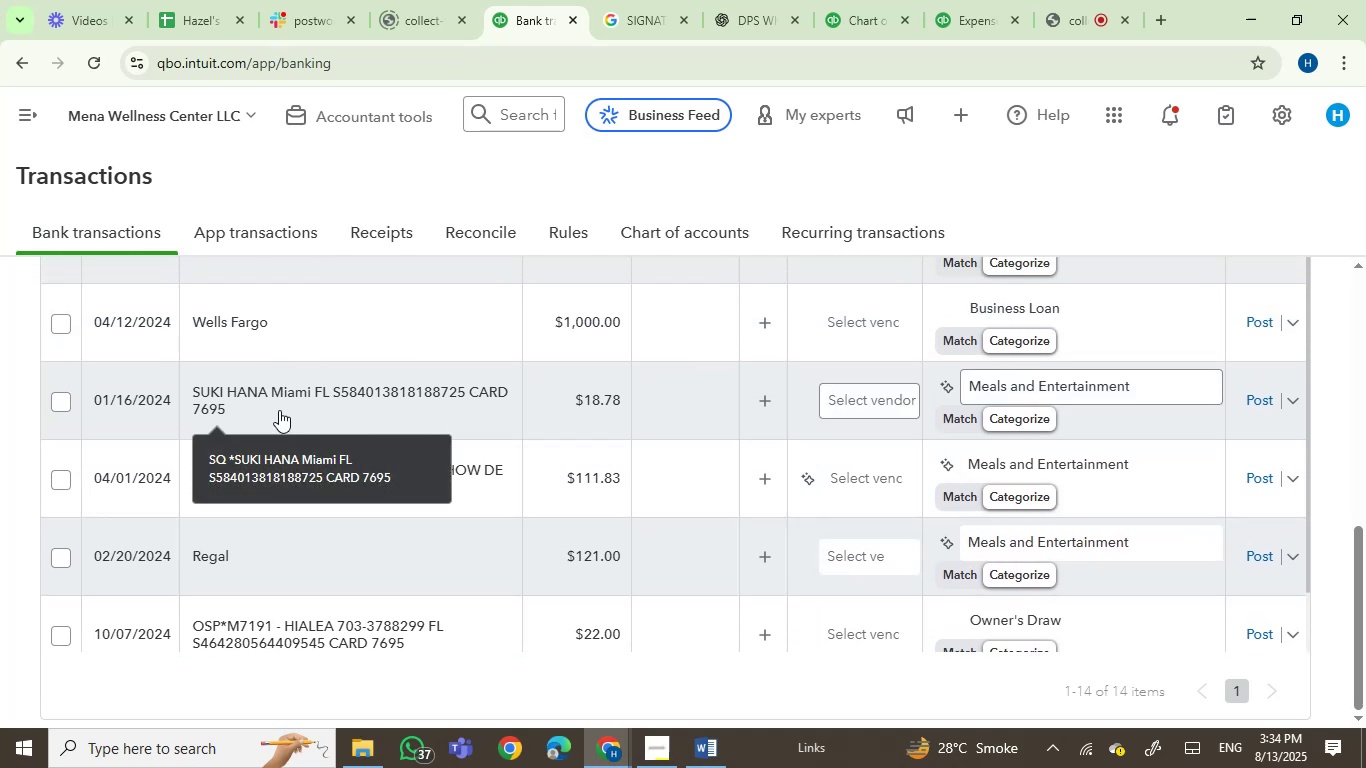 
left_click([279, 410])
 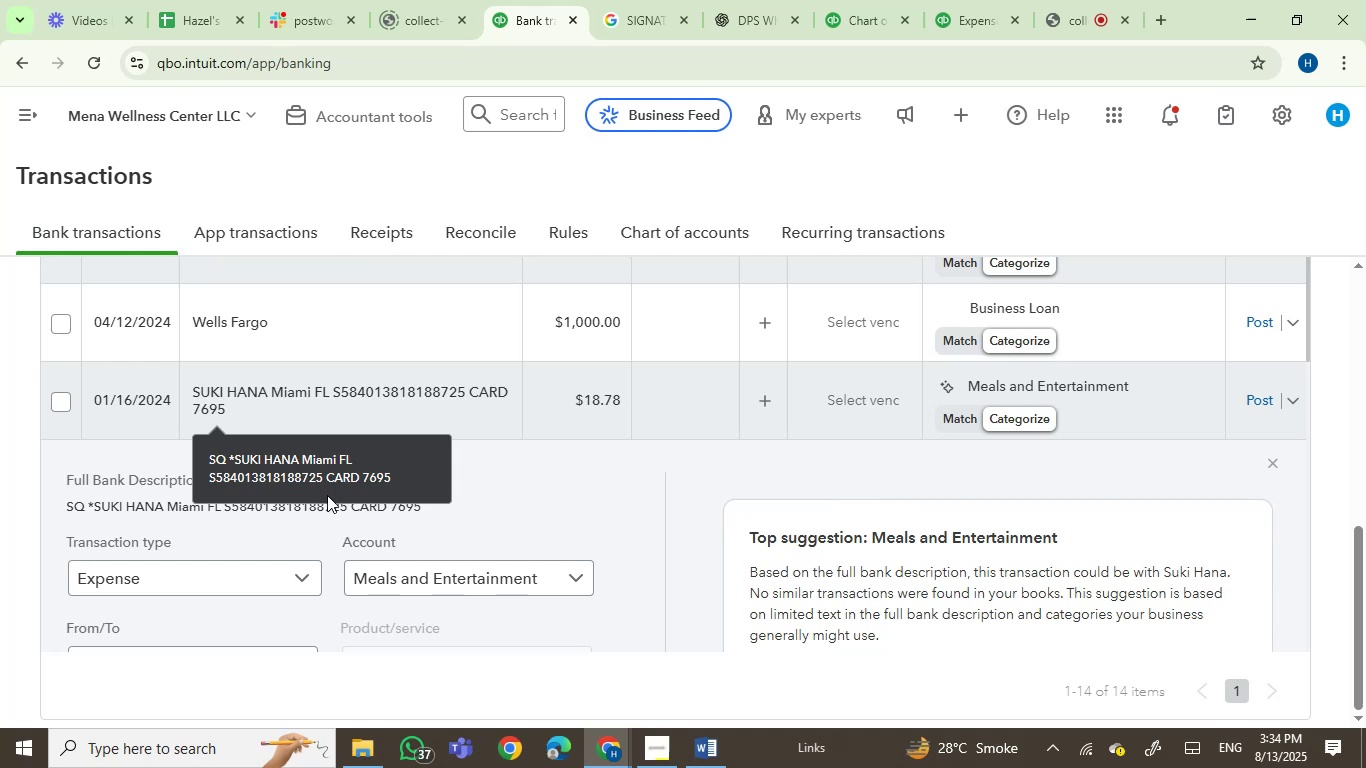 
wait(29.89)
 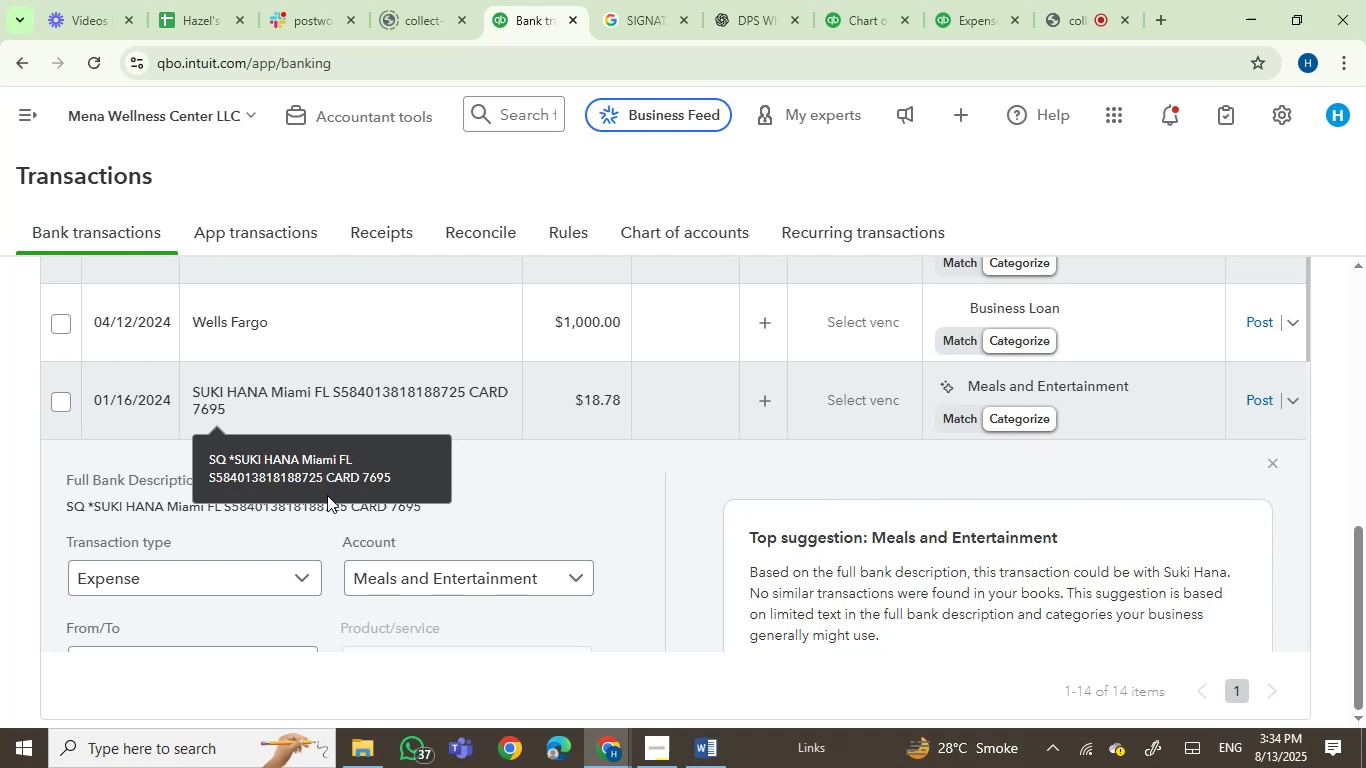 
left_click([112, 504])
 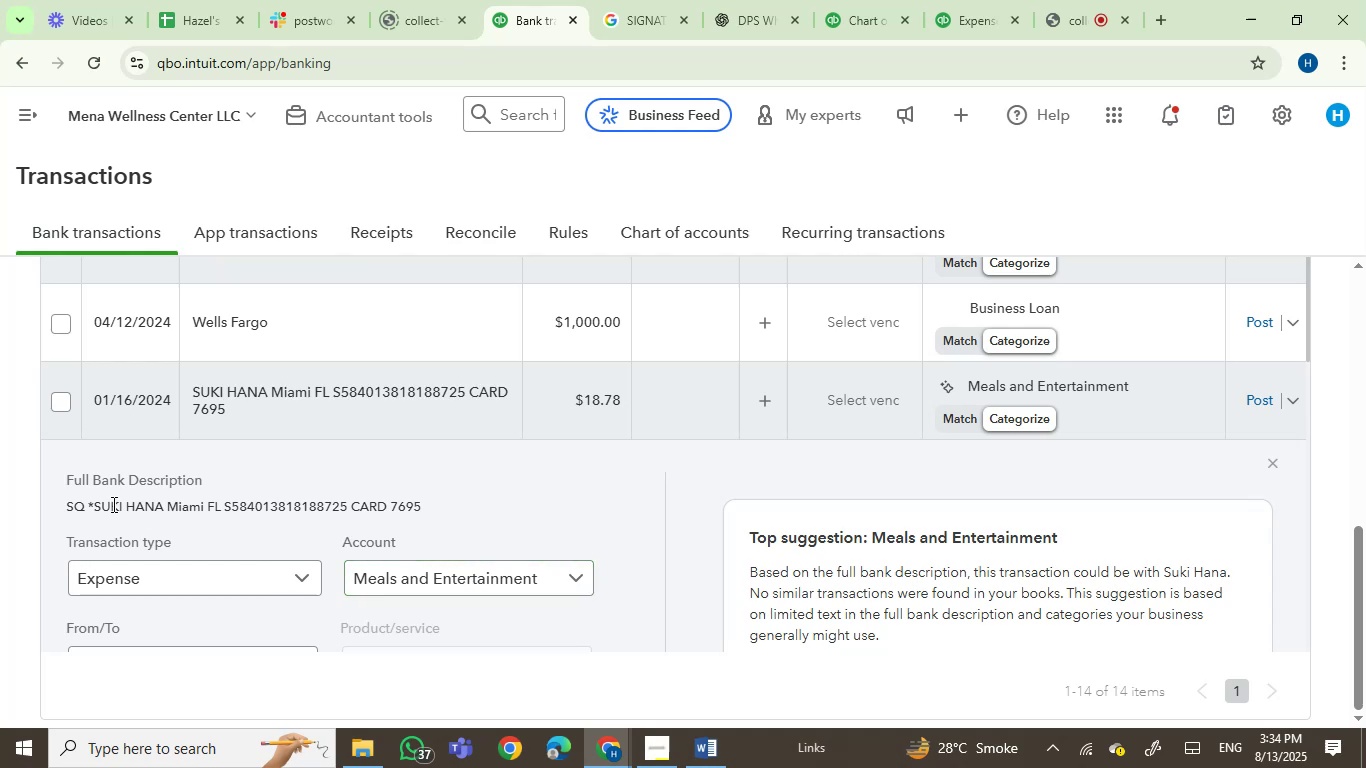 
left_click_drag(start_coordinate=[112, 504], to_coordinate=[210, 501])
 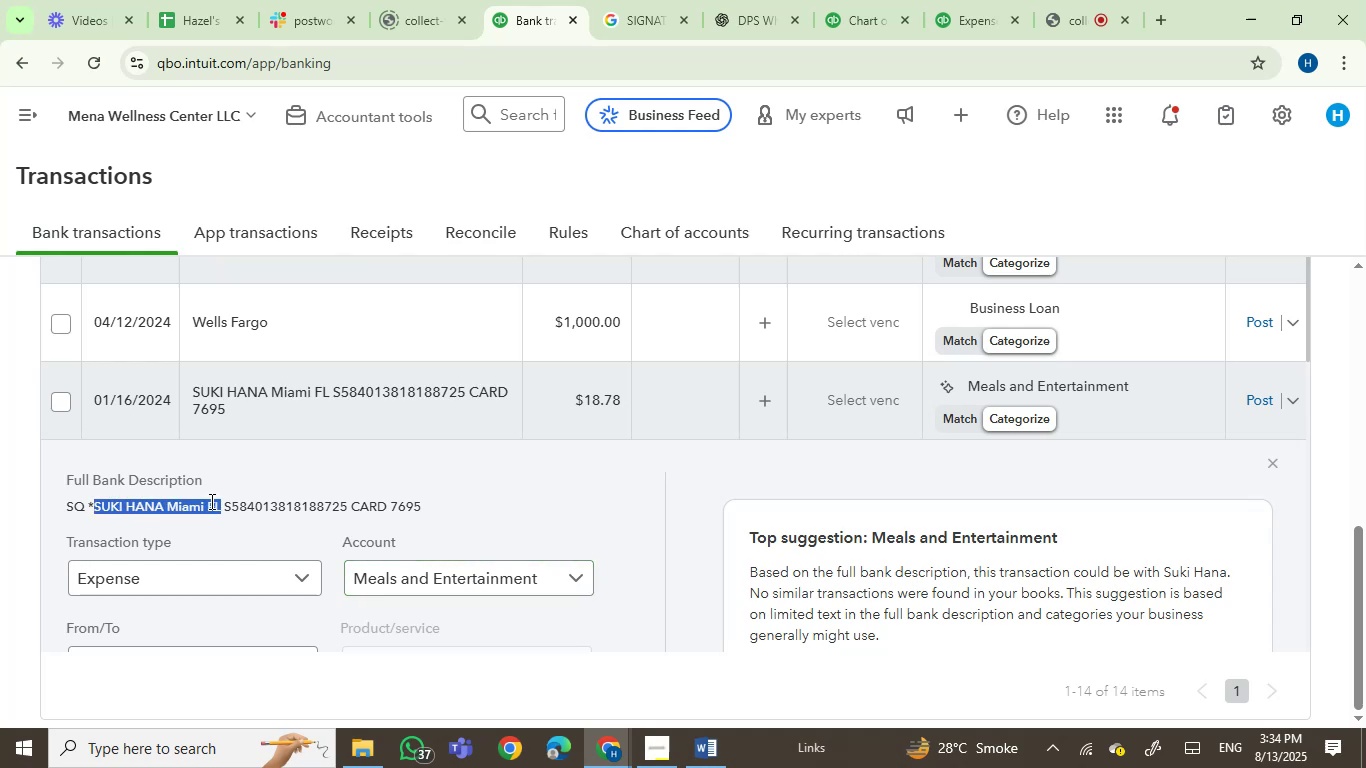 
key(Control+C)
 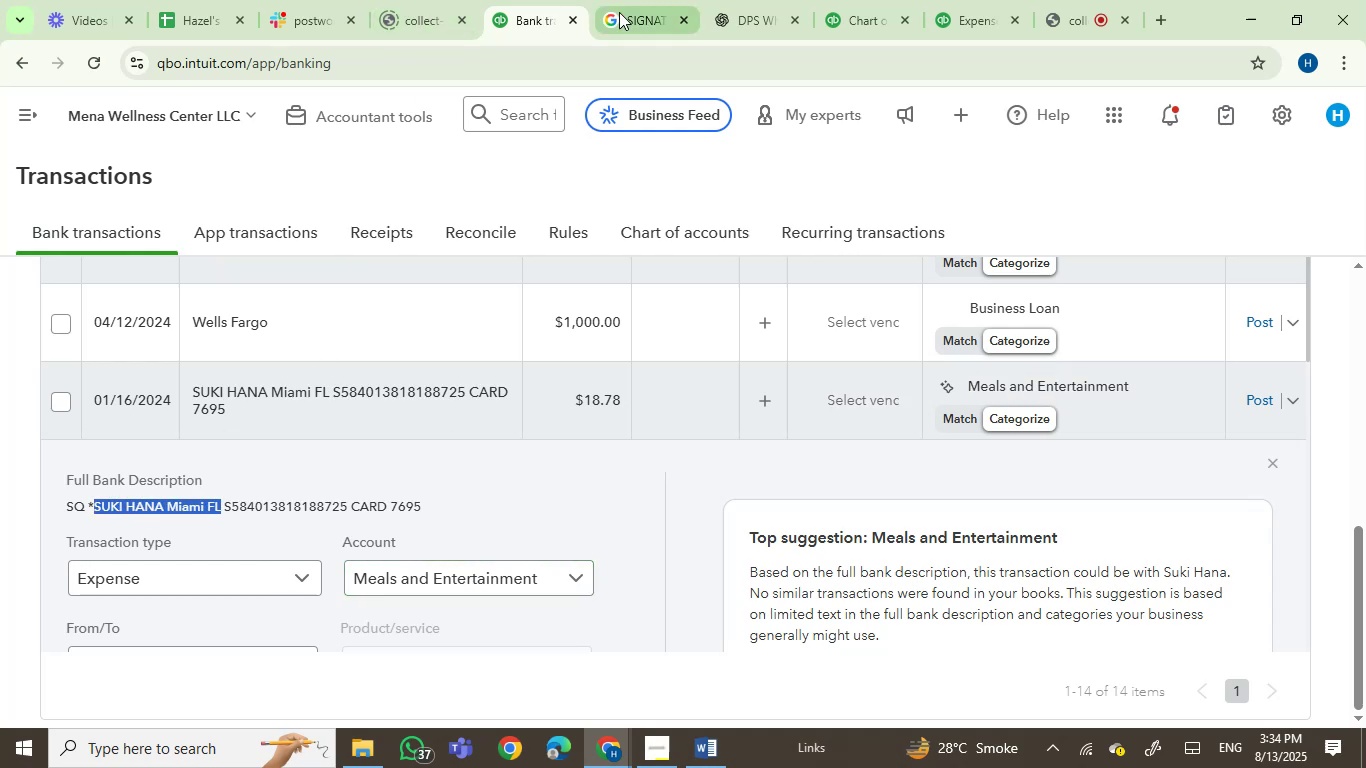 
double_click([618, 71])
 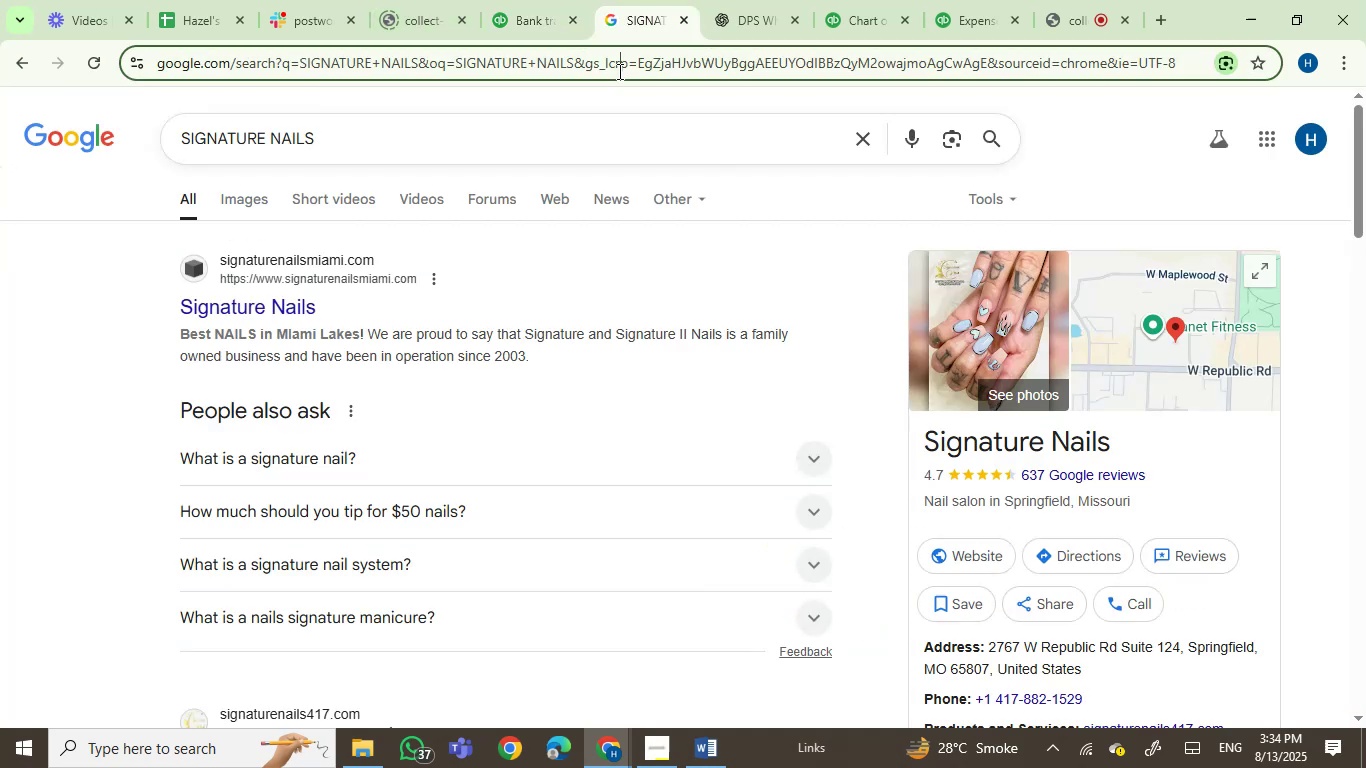 
key(Control+V)
 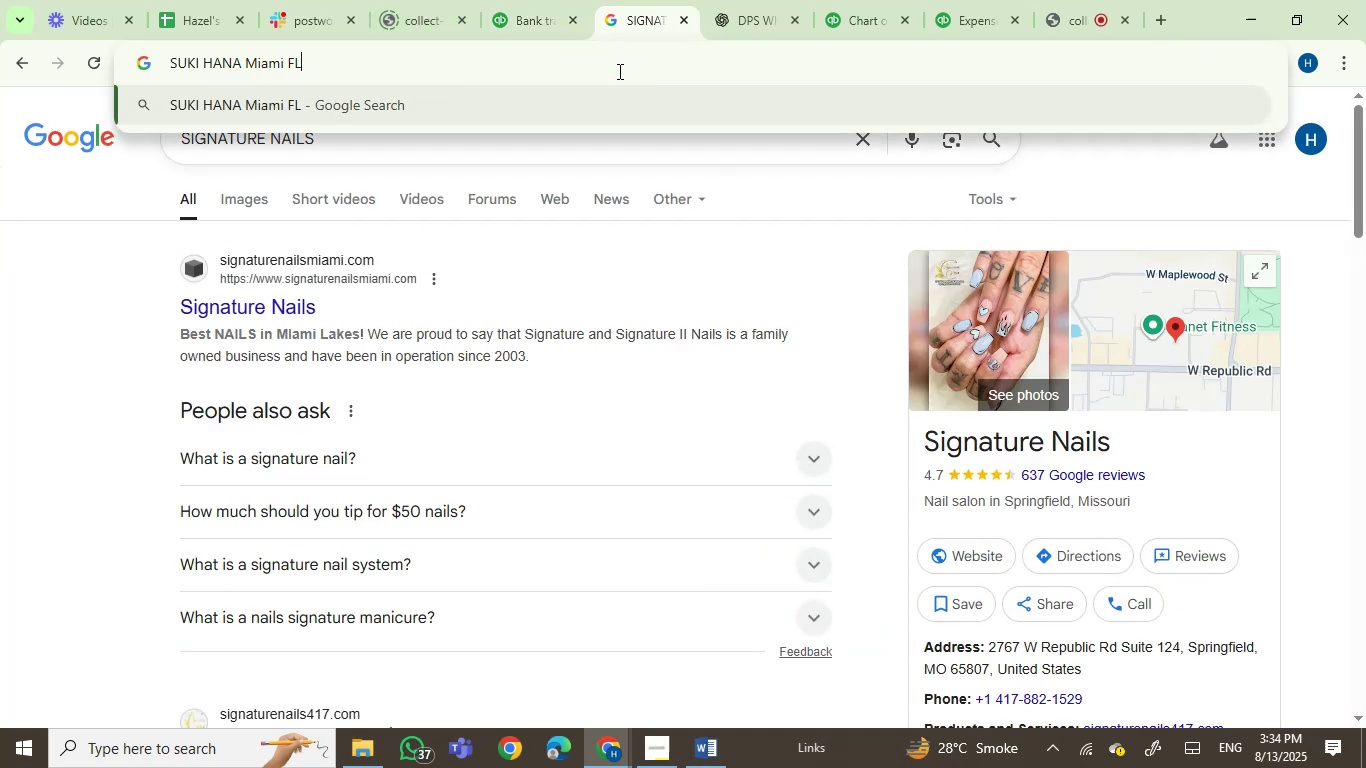 
key(Enter)
 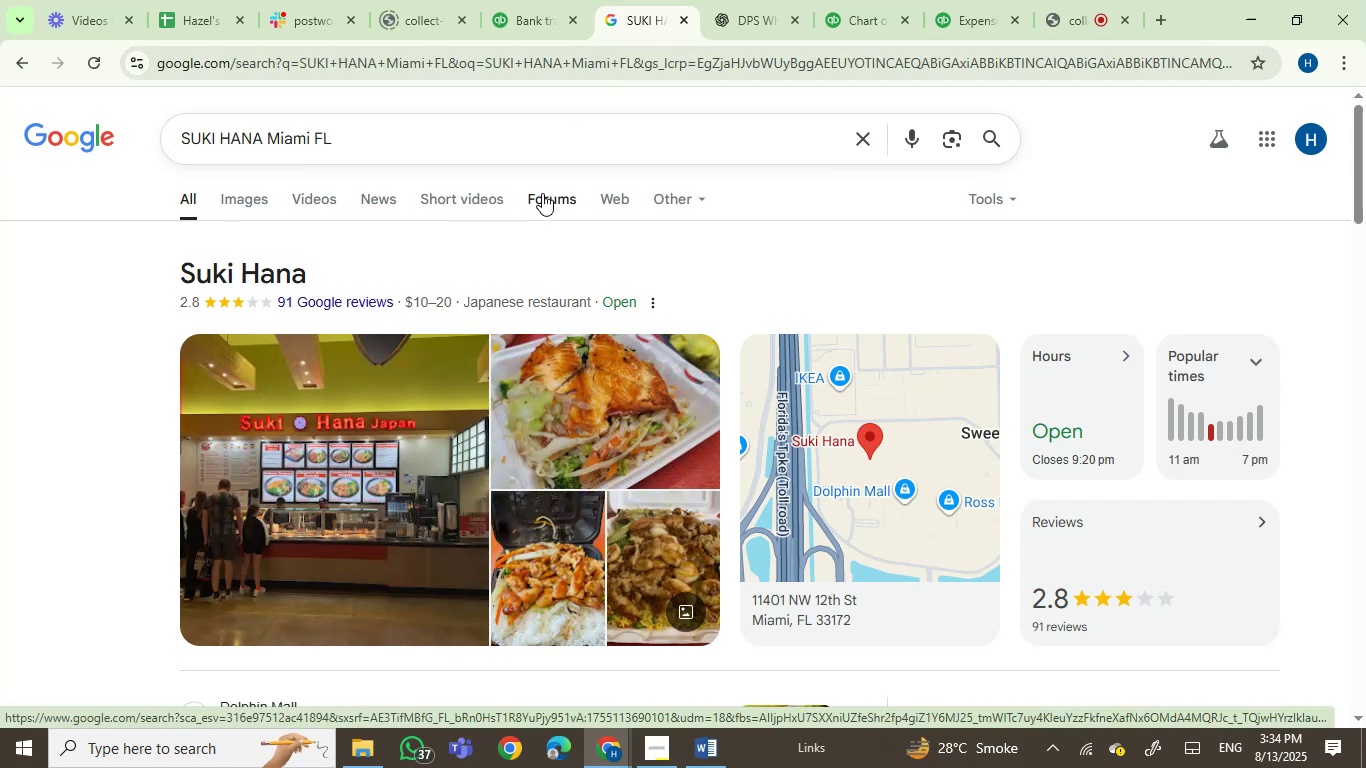 
wait(16.42)
 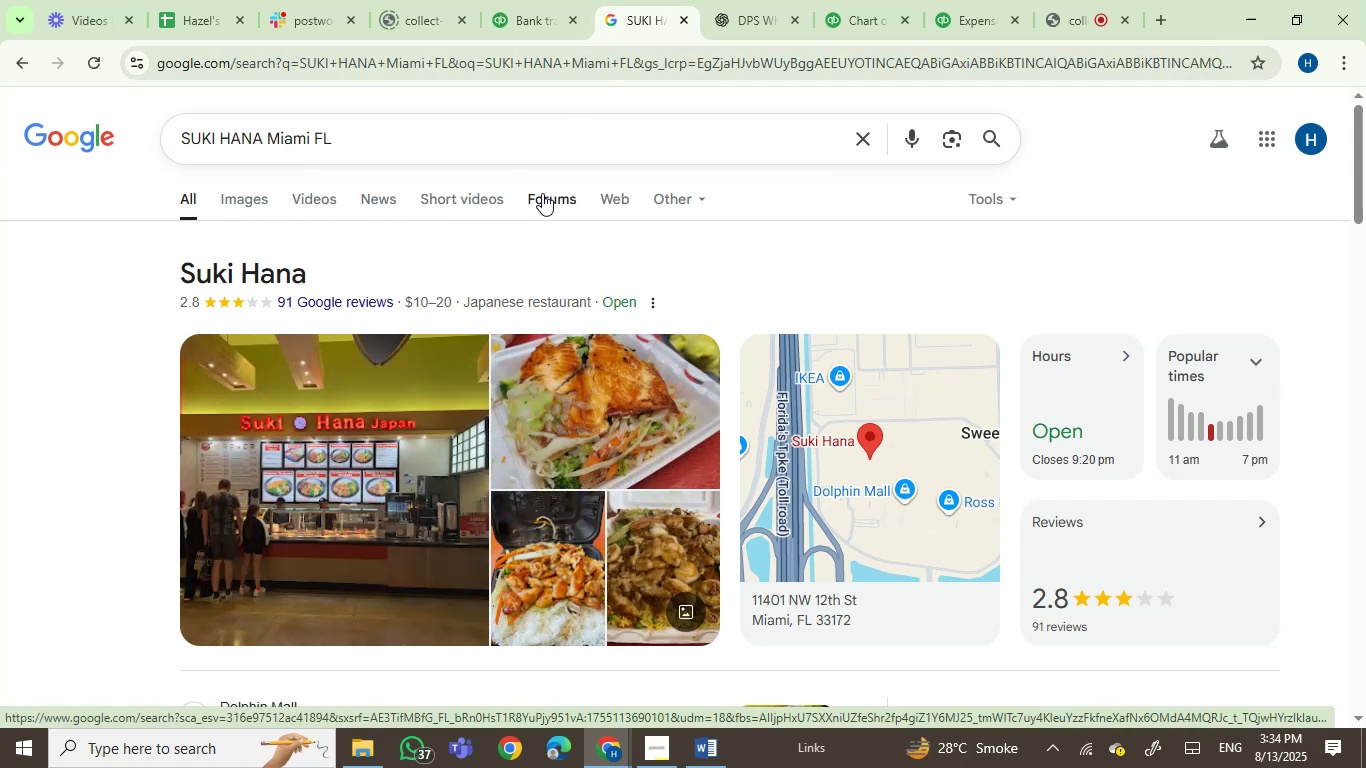 
left_click([520, 12])
 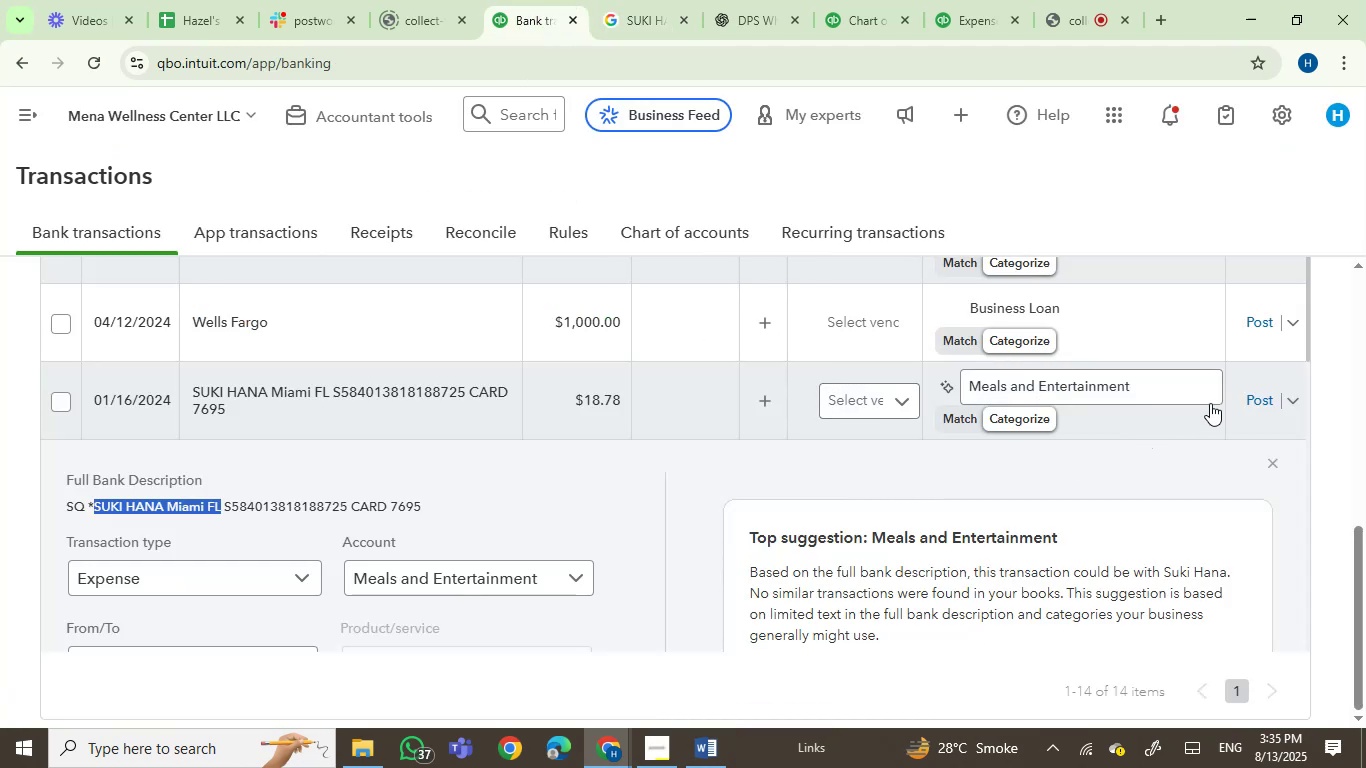 
left_click([1257, 397])
 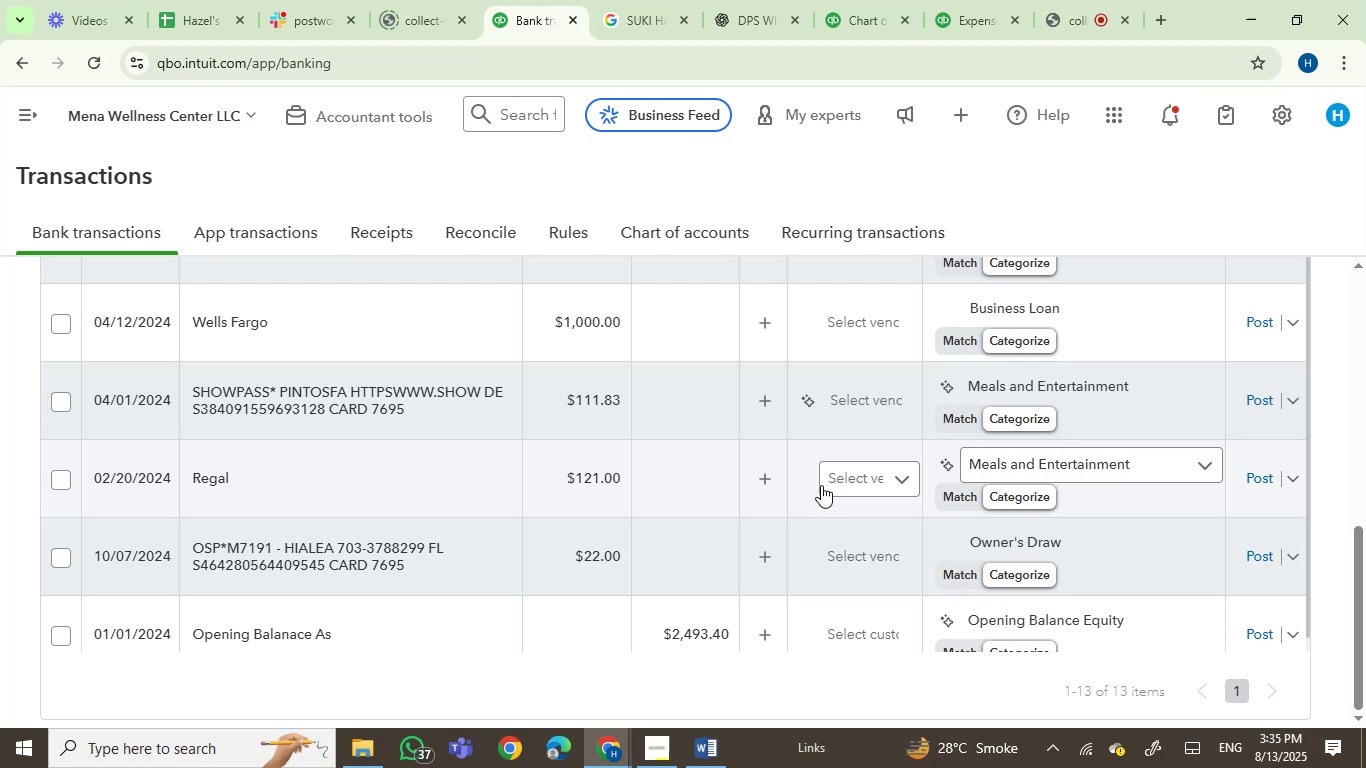 
wait(58.85)
 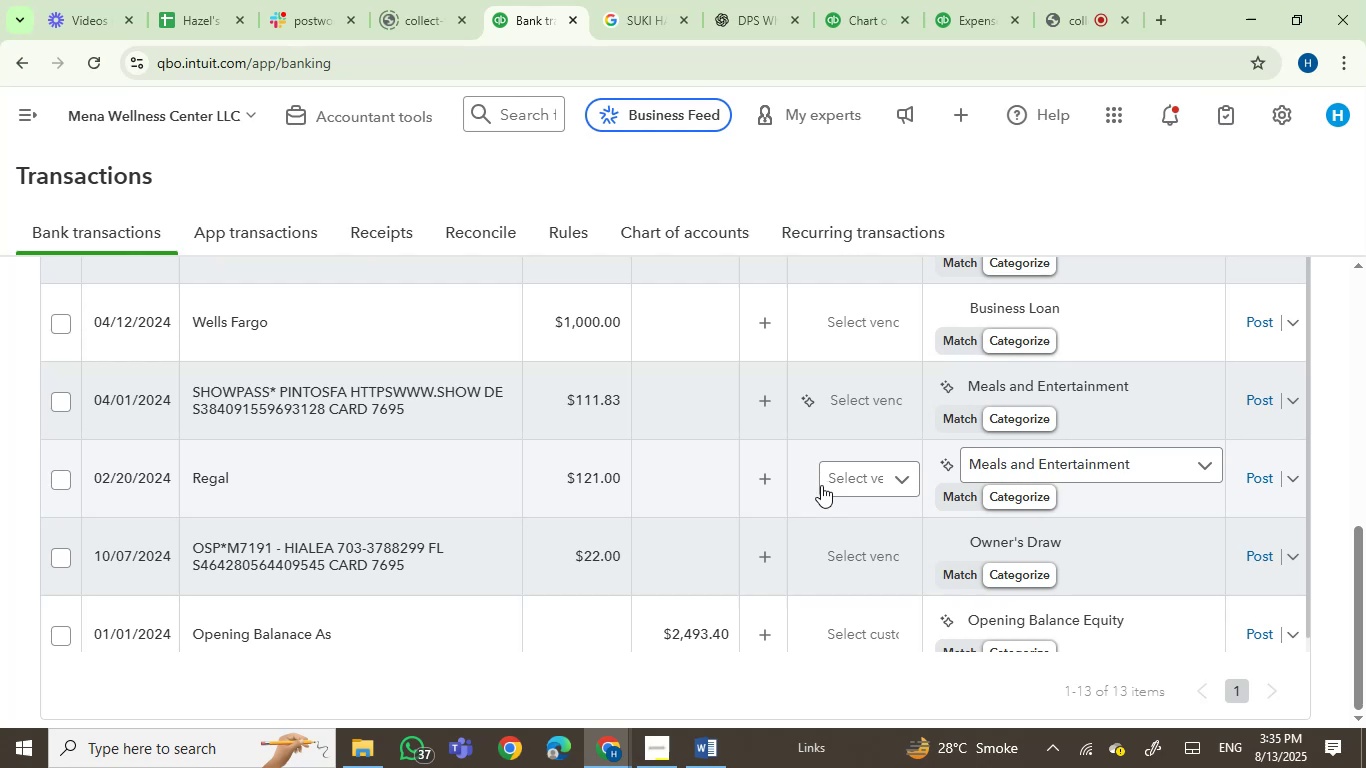 
left_click([279, 400])
 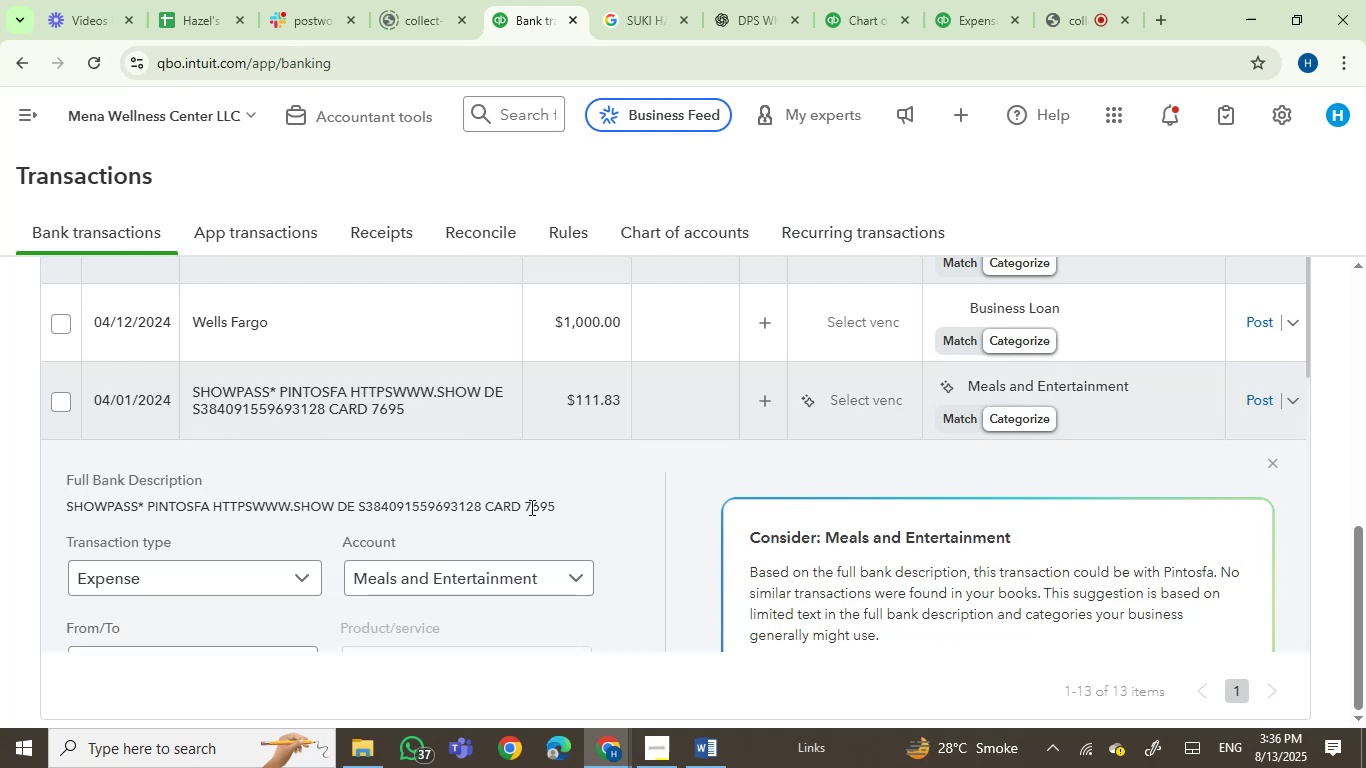 
left_click([106, 509])
 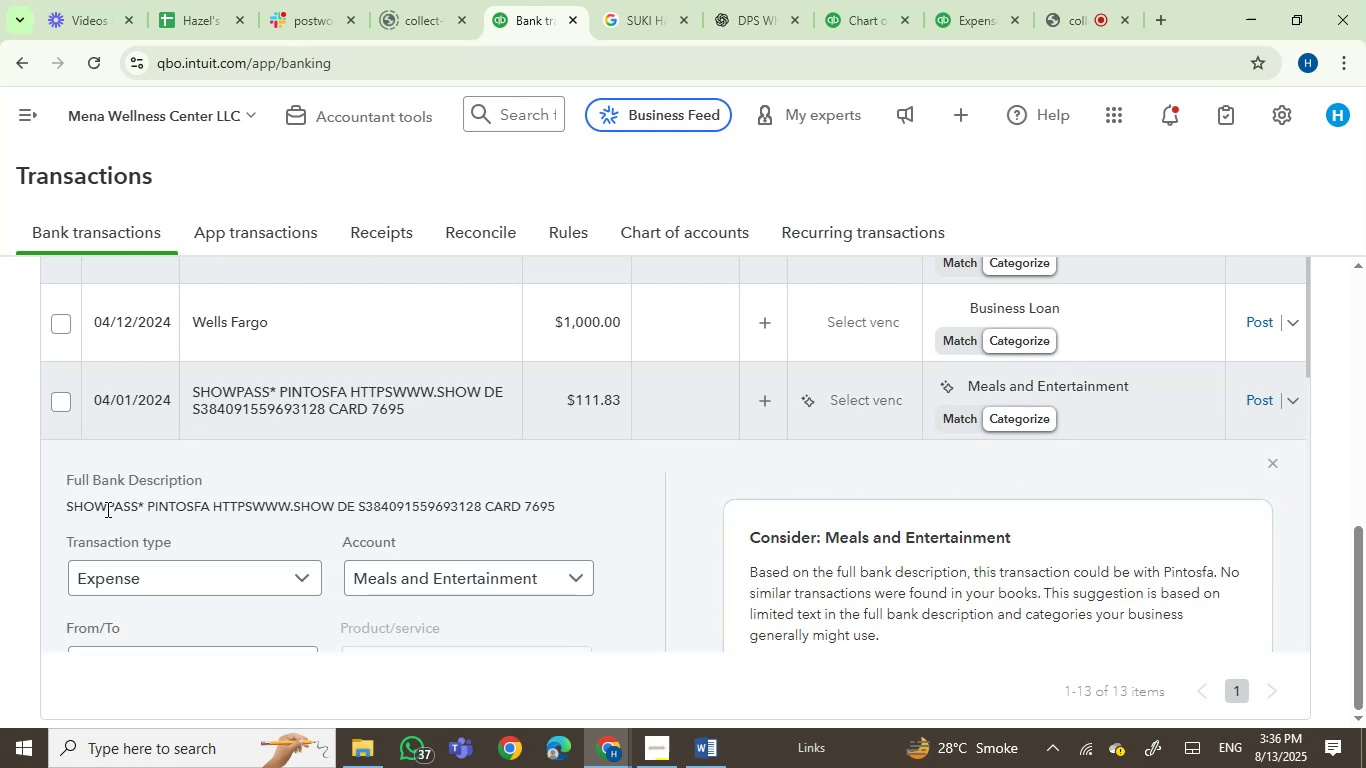 
left_click_drag(start_coordinate=[106, 509], to_coordinate=[203, 509])
 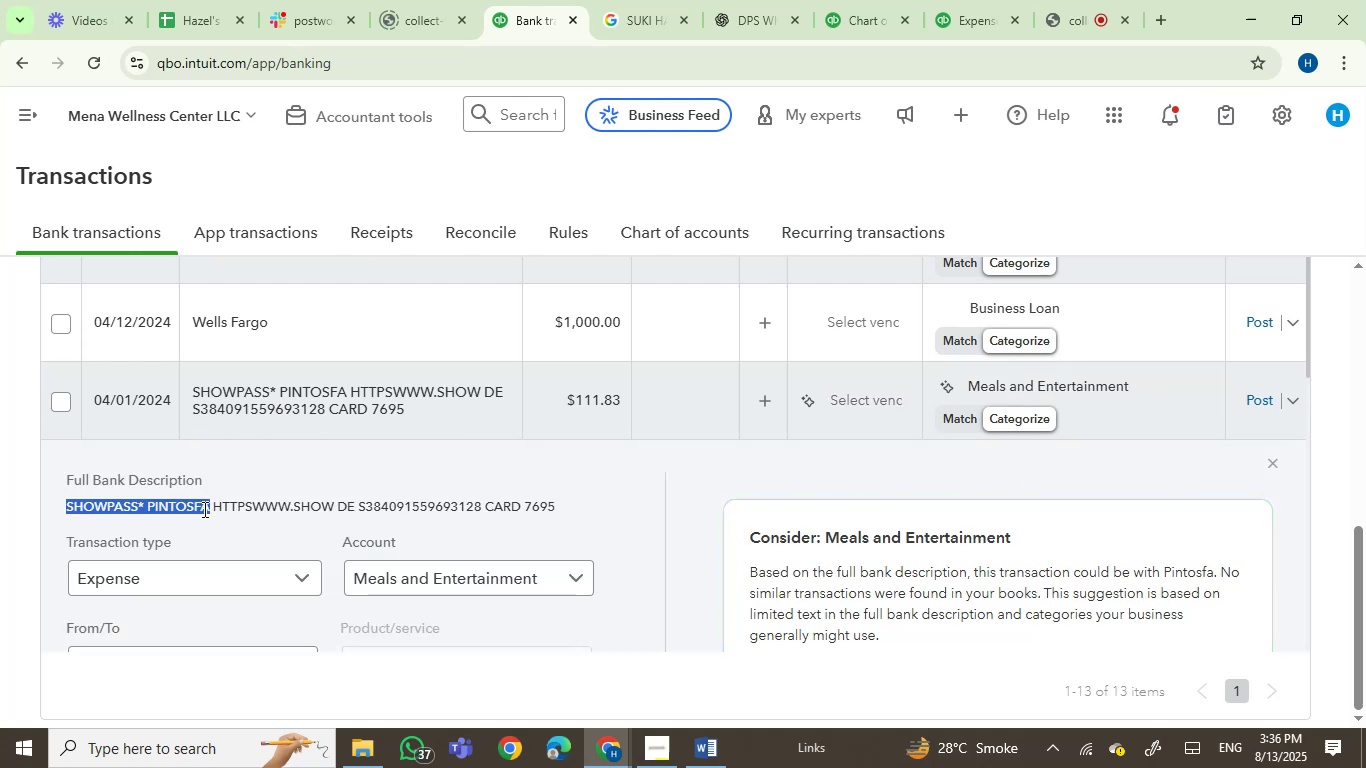 
key(Control+C)
 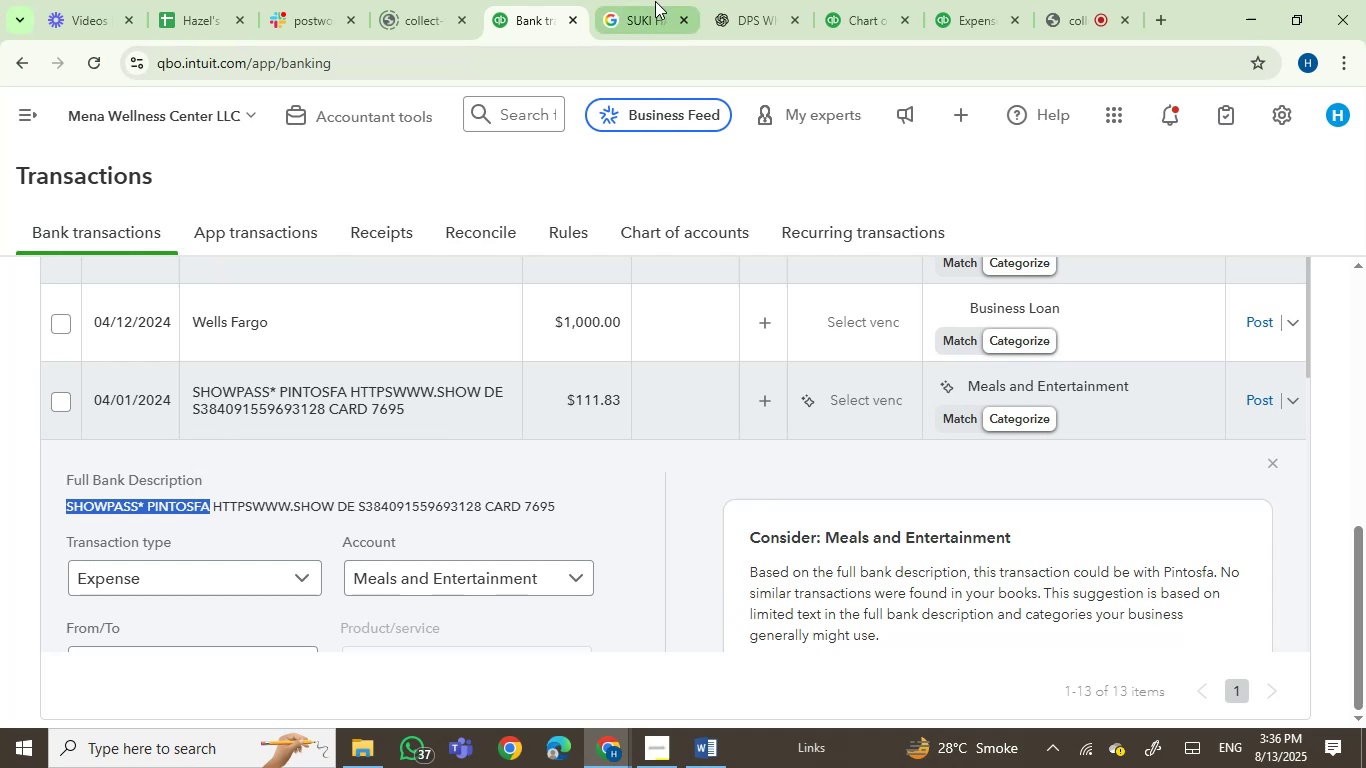 
double_click([635, 43])
 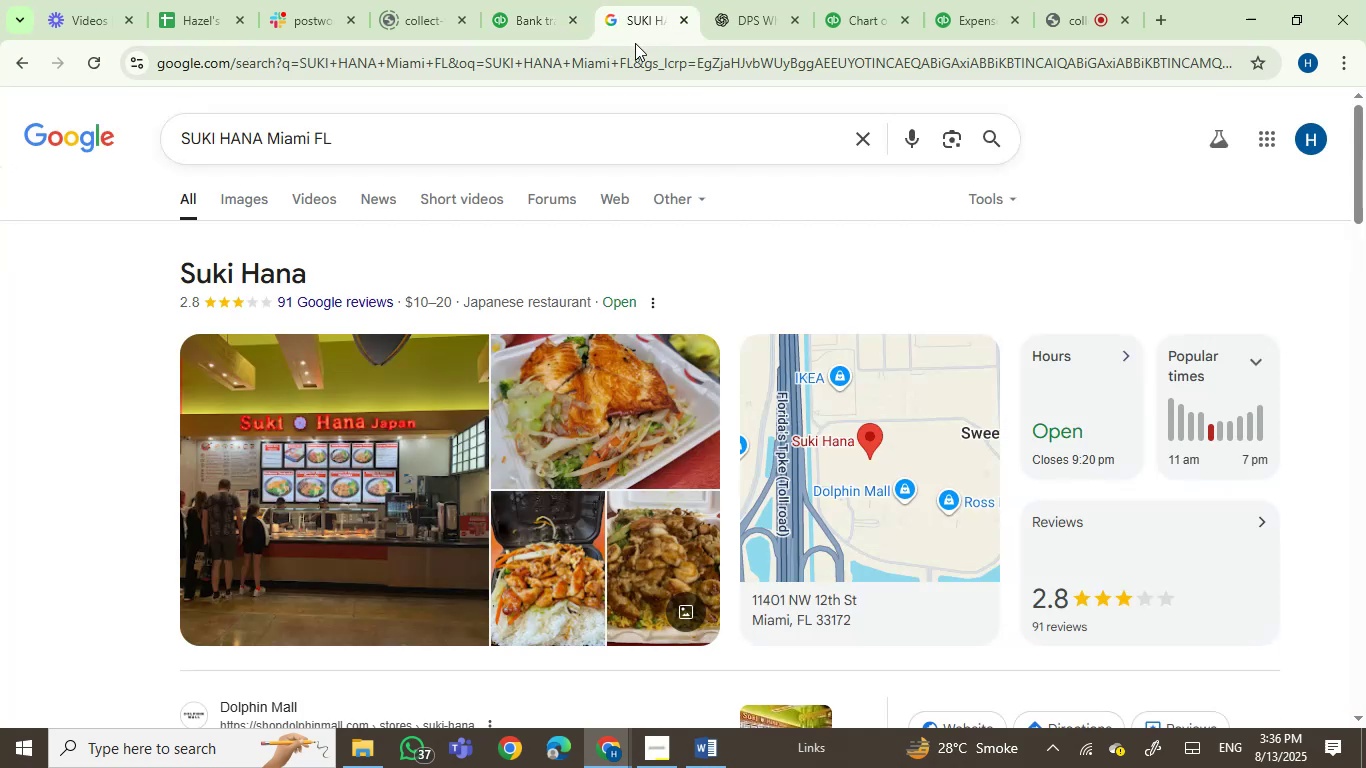 
key(Control+V)
 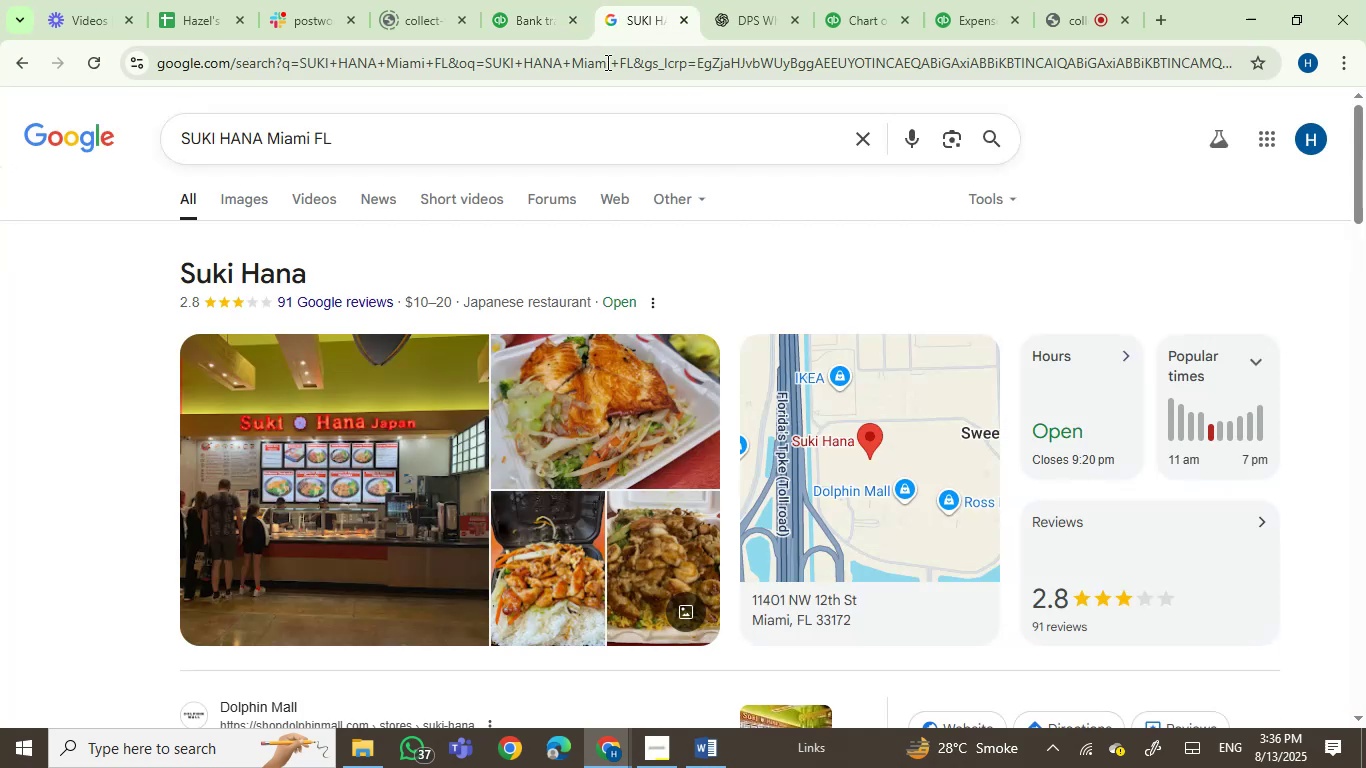 
left_click([597, 70])
 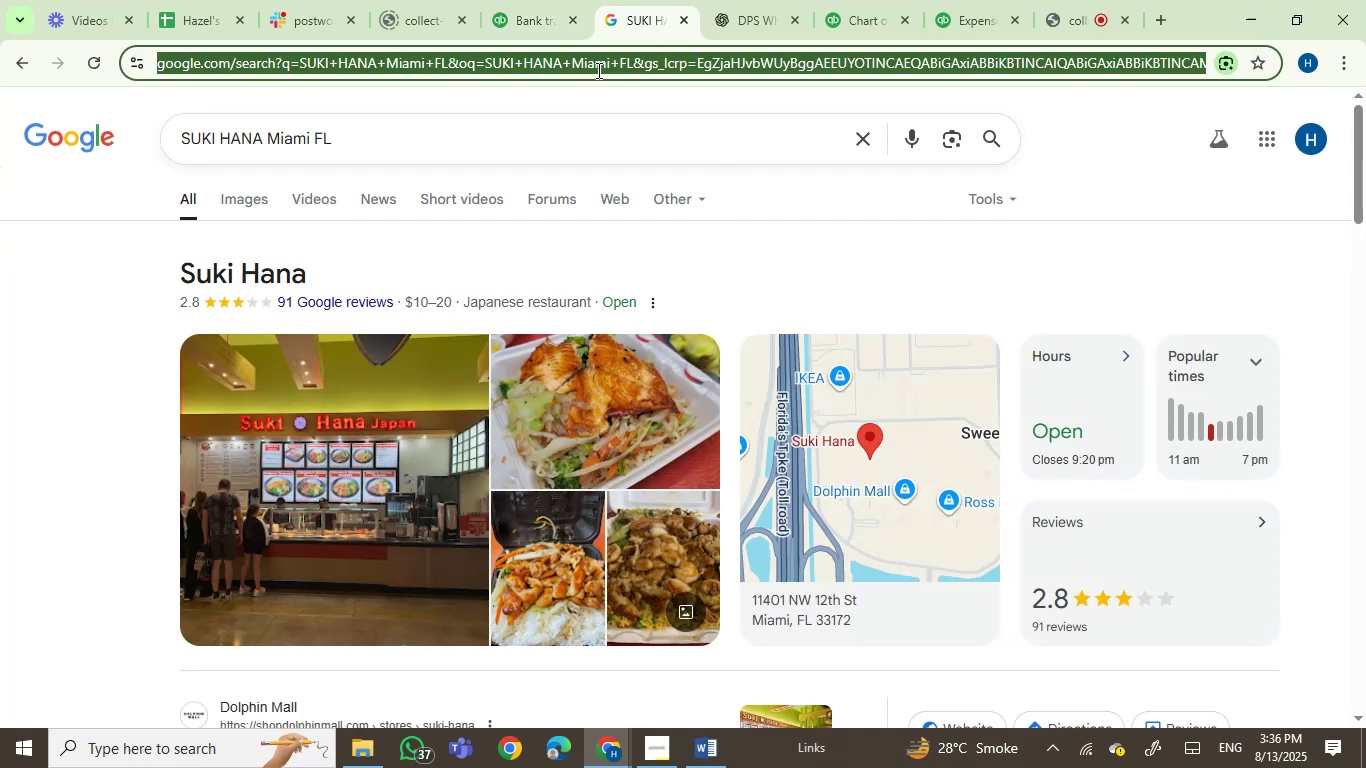 
key(Control+V)
 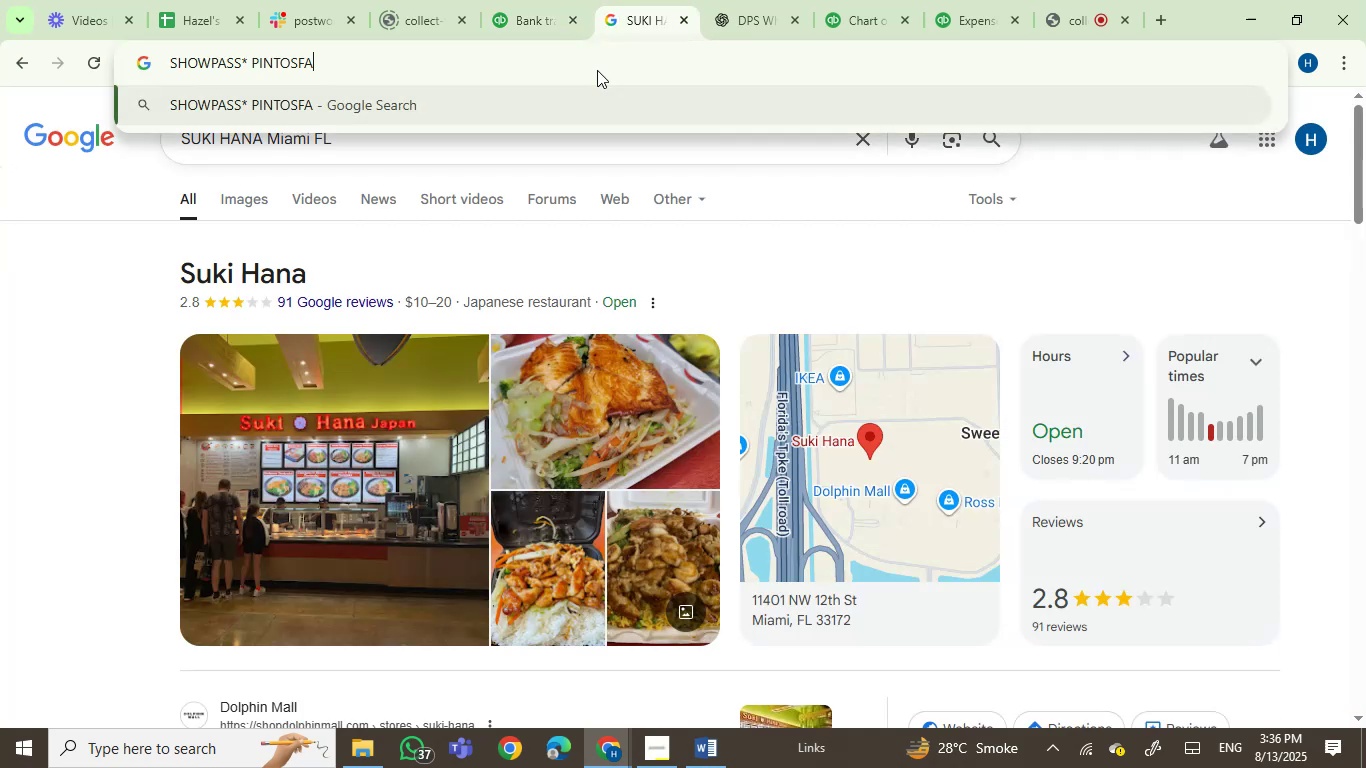 
key(Enter)
 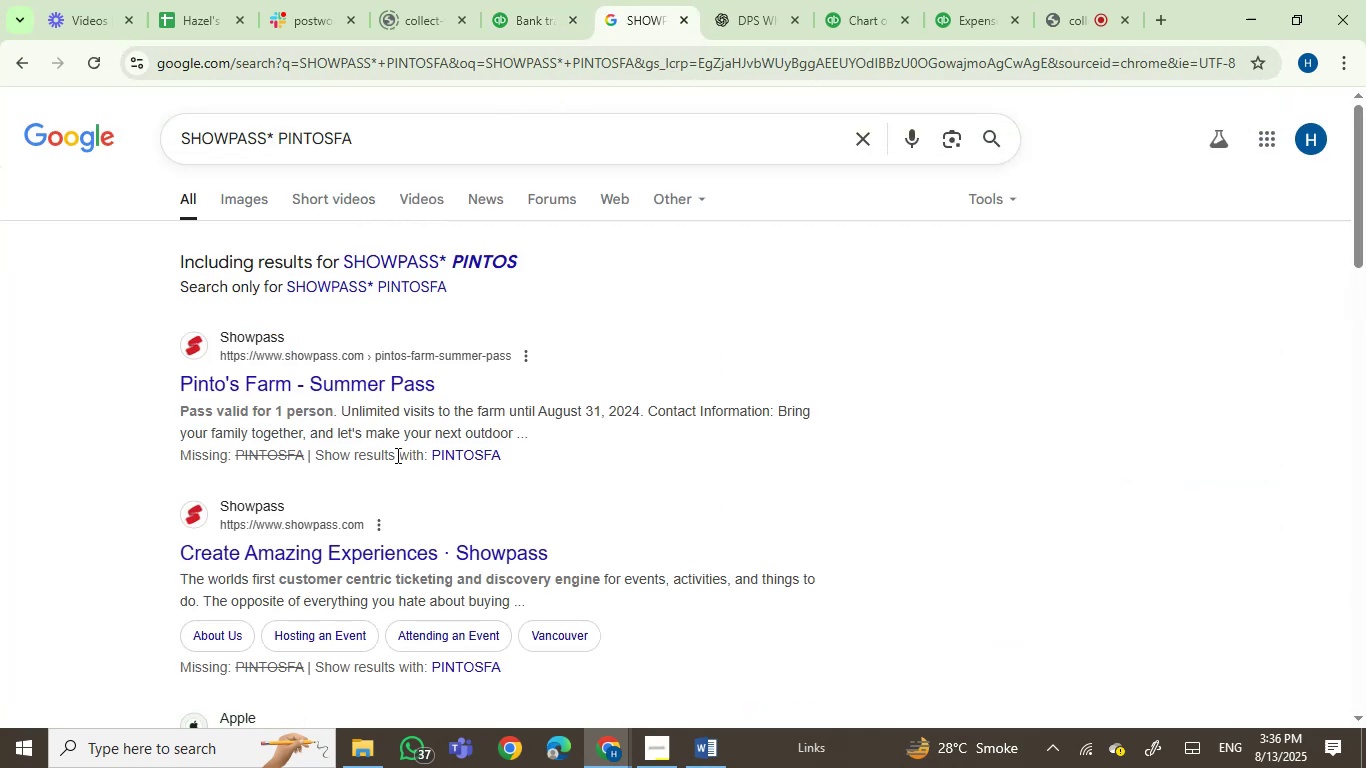 
wait(11.54)
 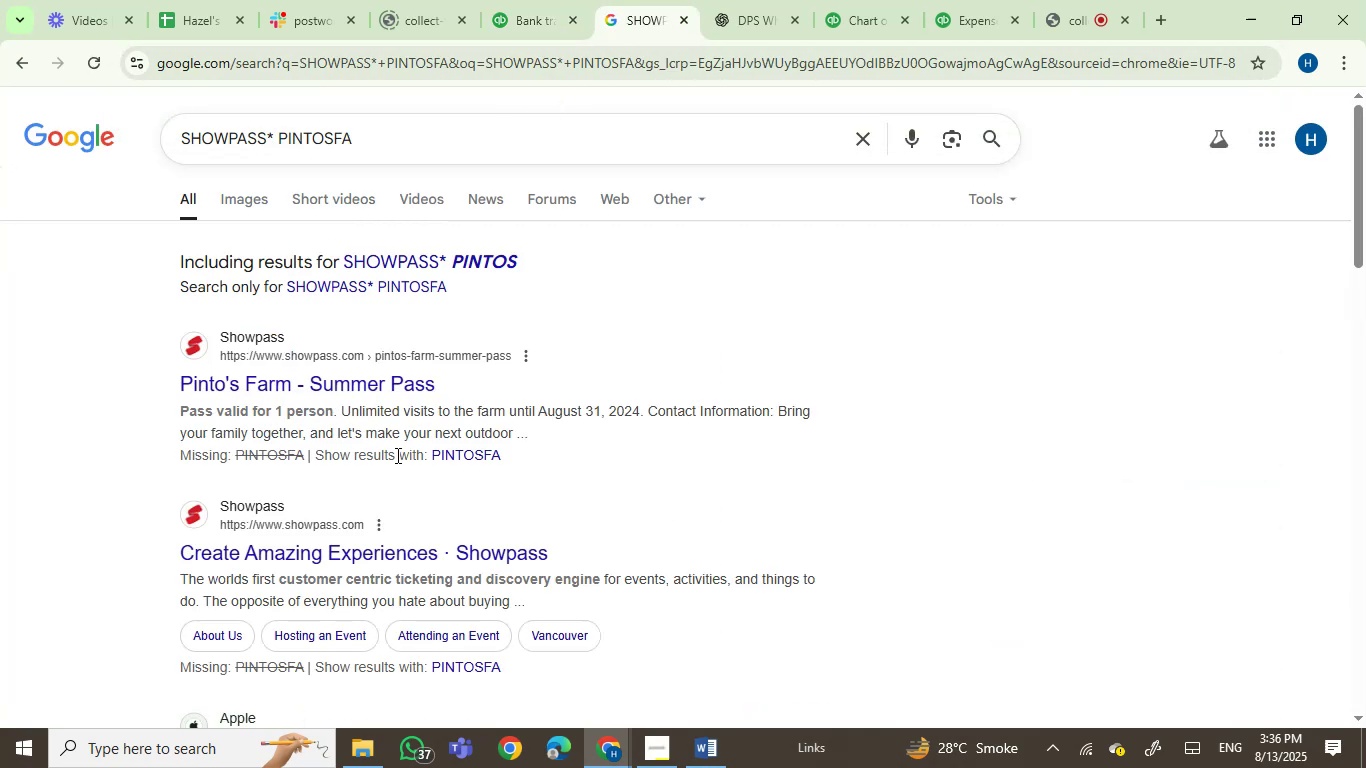 
left_click([543, 0])
 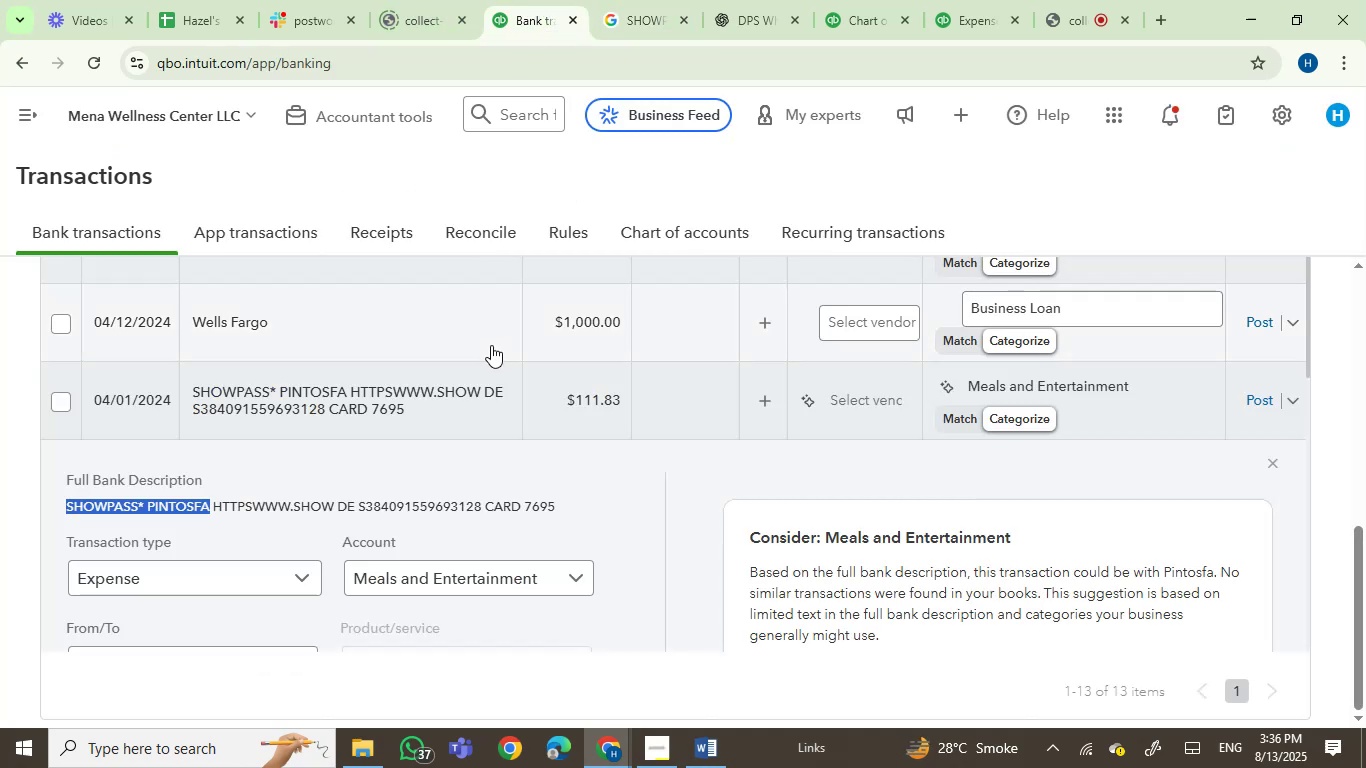 
wait(10.47)
 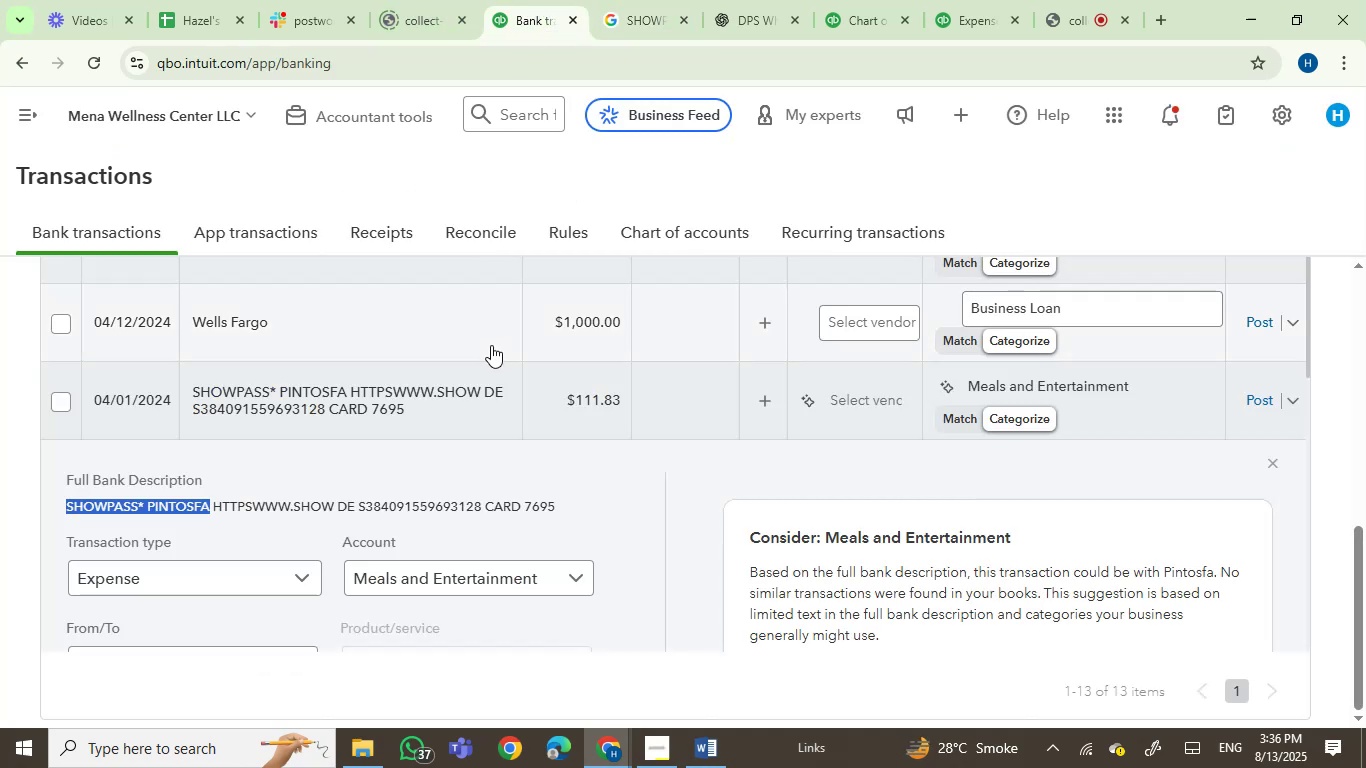 
left_click([855, 403])
 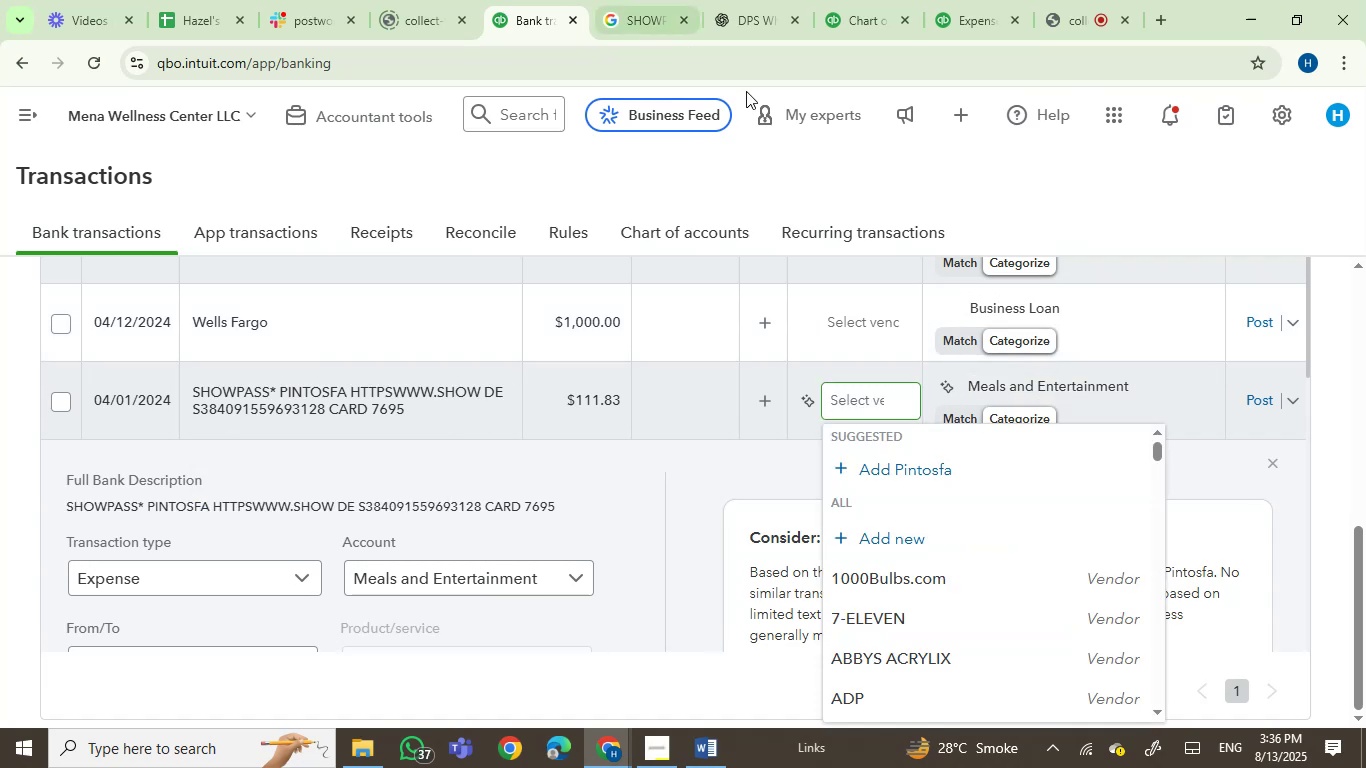 
left_click([1006, 381])
 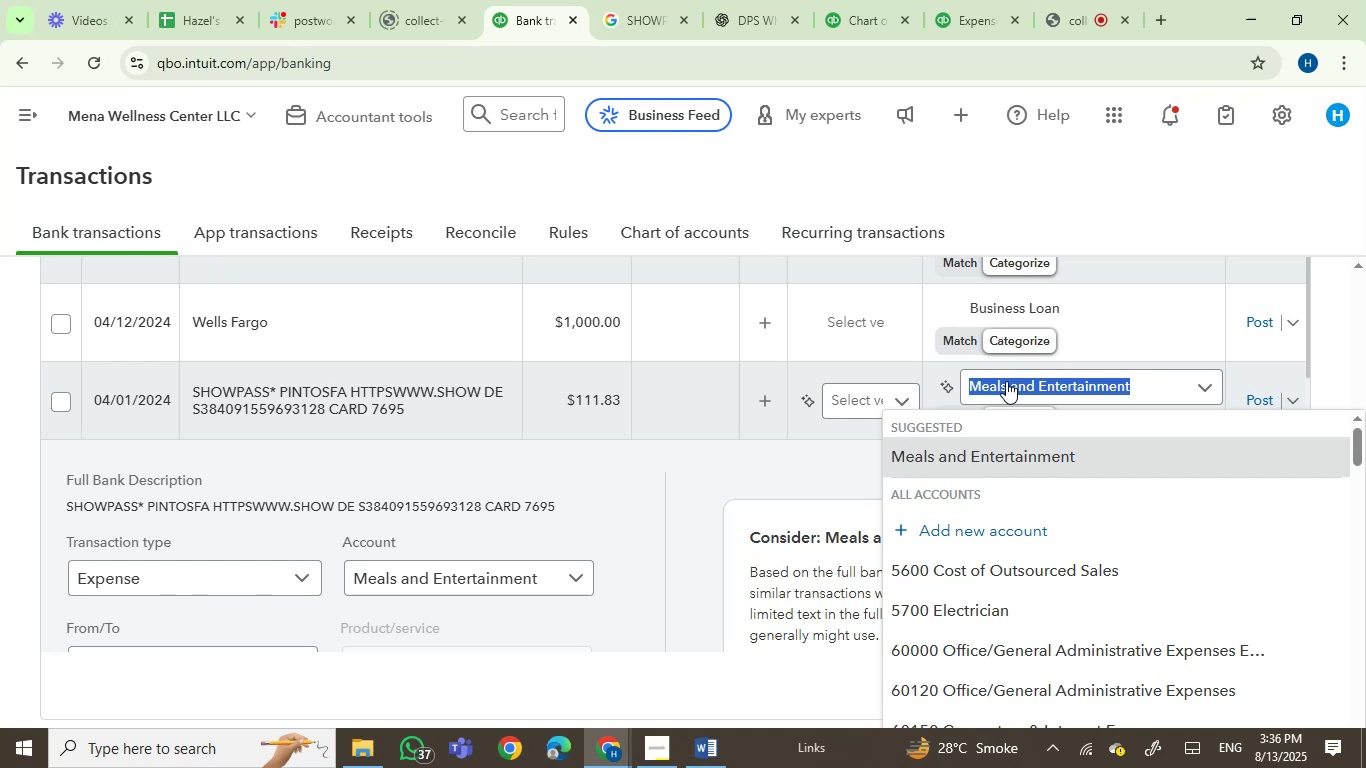 
wait(9.57)
 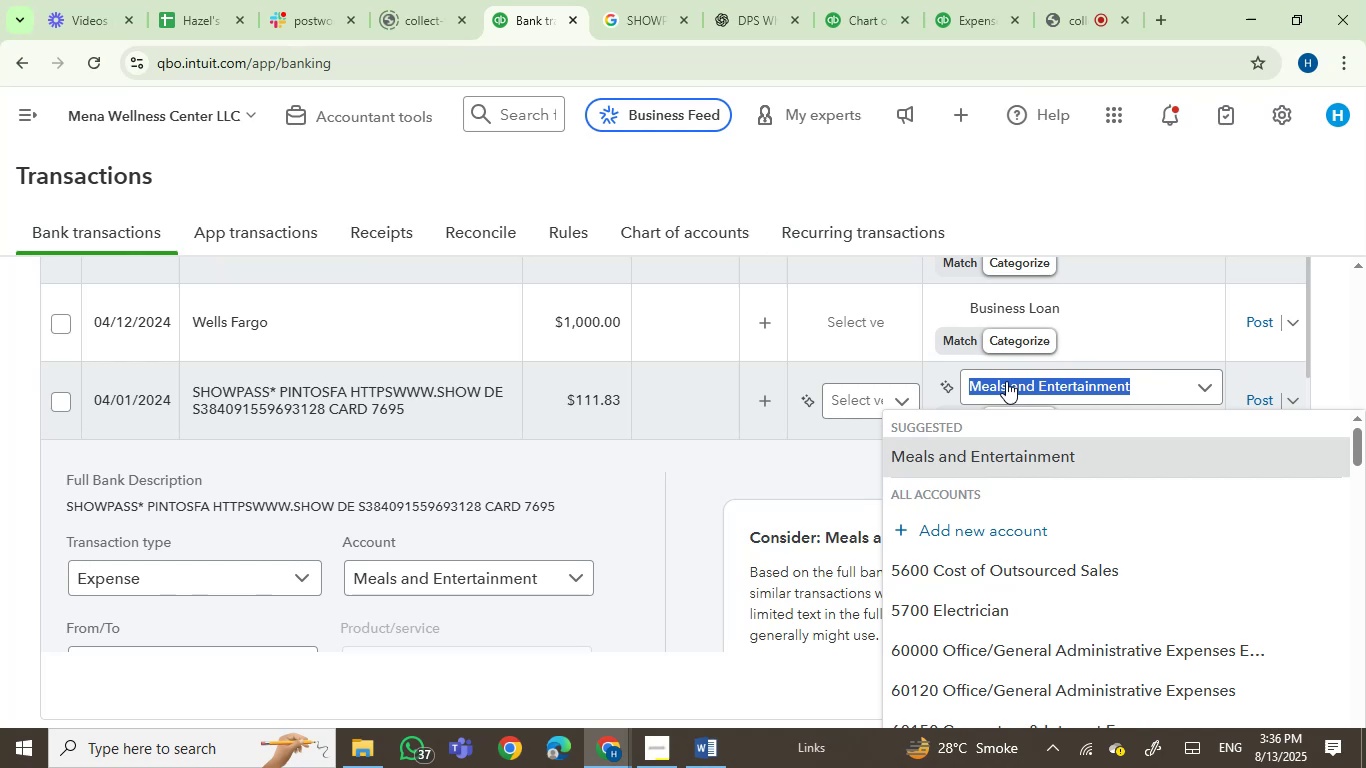 
type(ownn)
key(Backspace)
 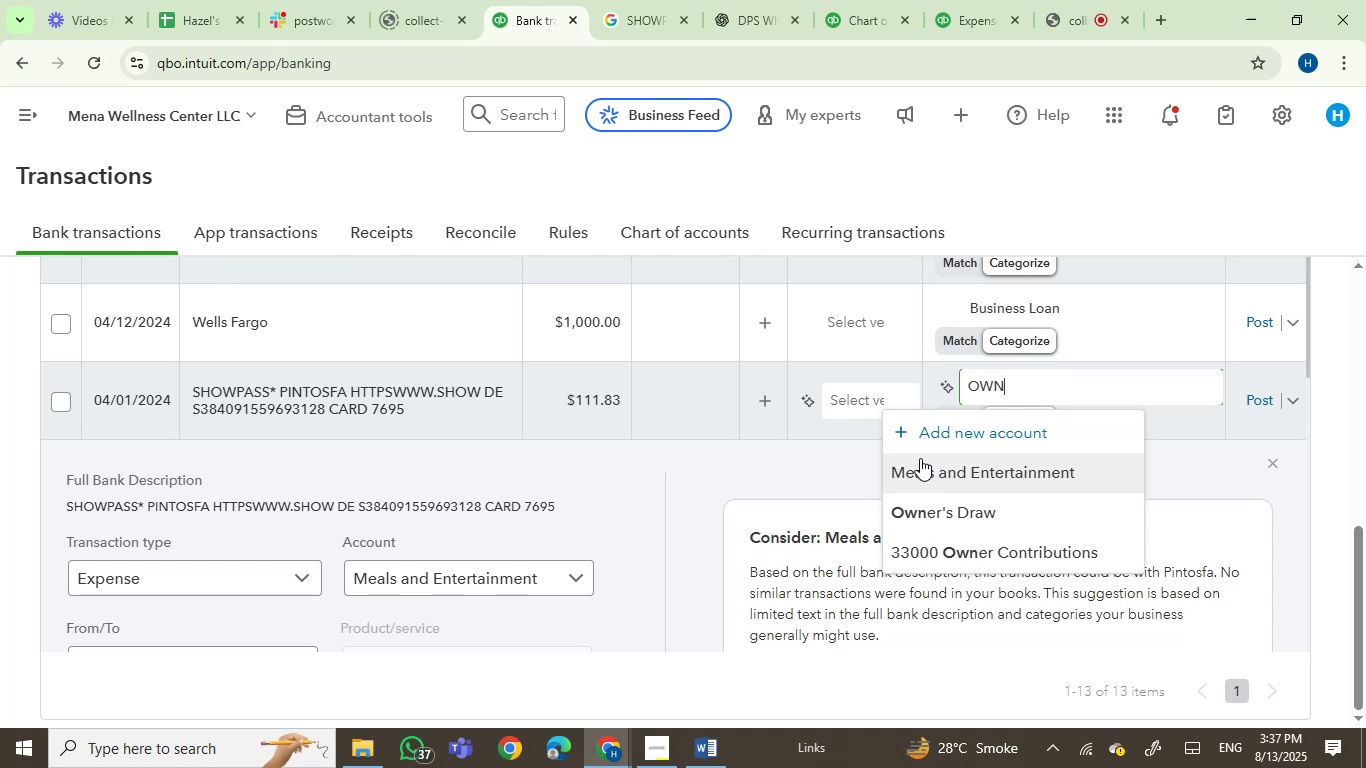 
wait(28.67)
 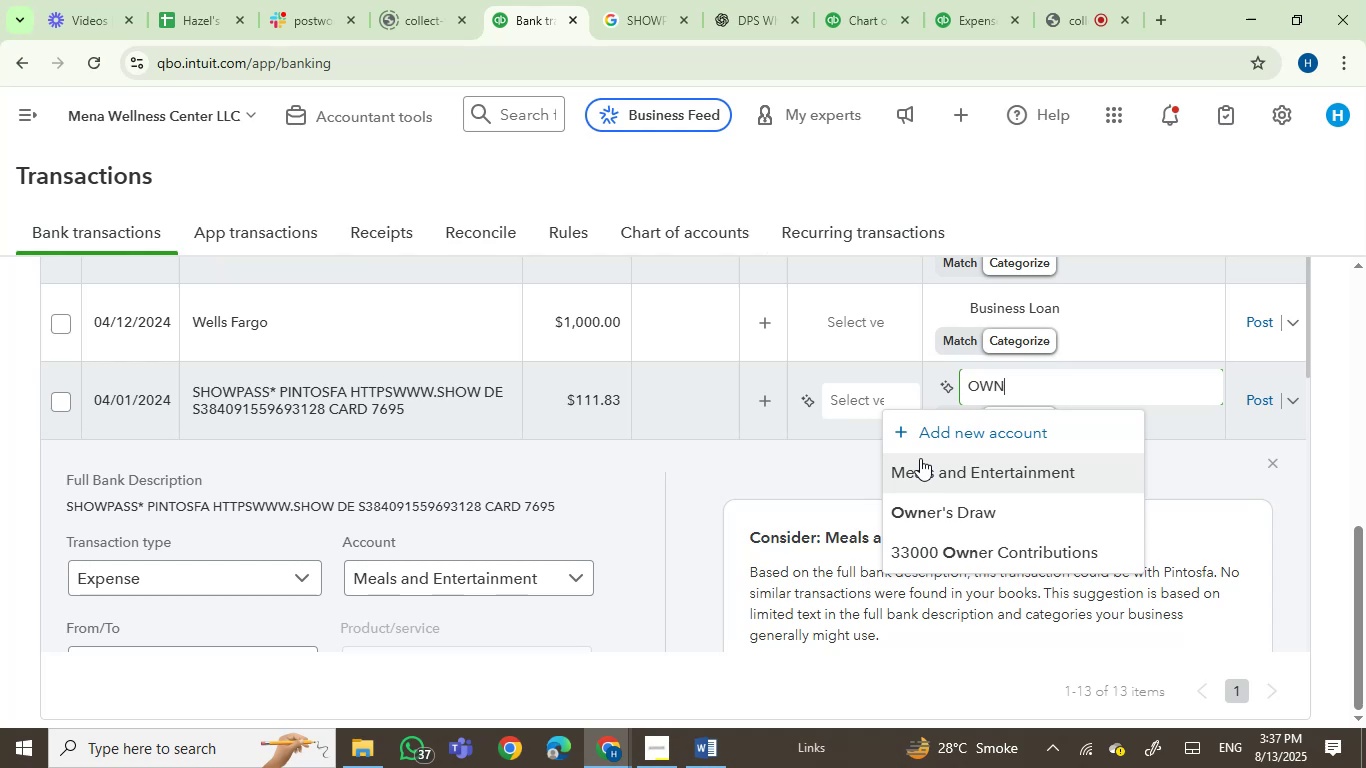 
left_click([966, 522])
 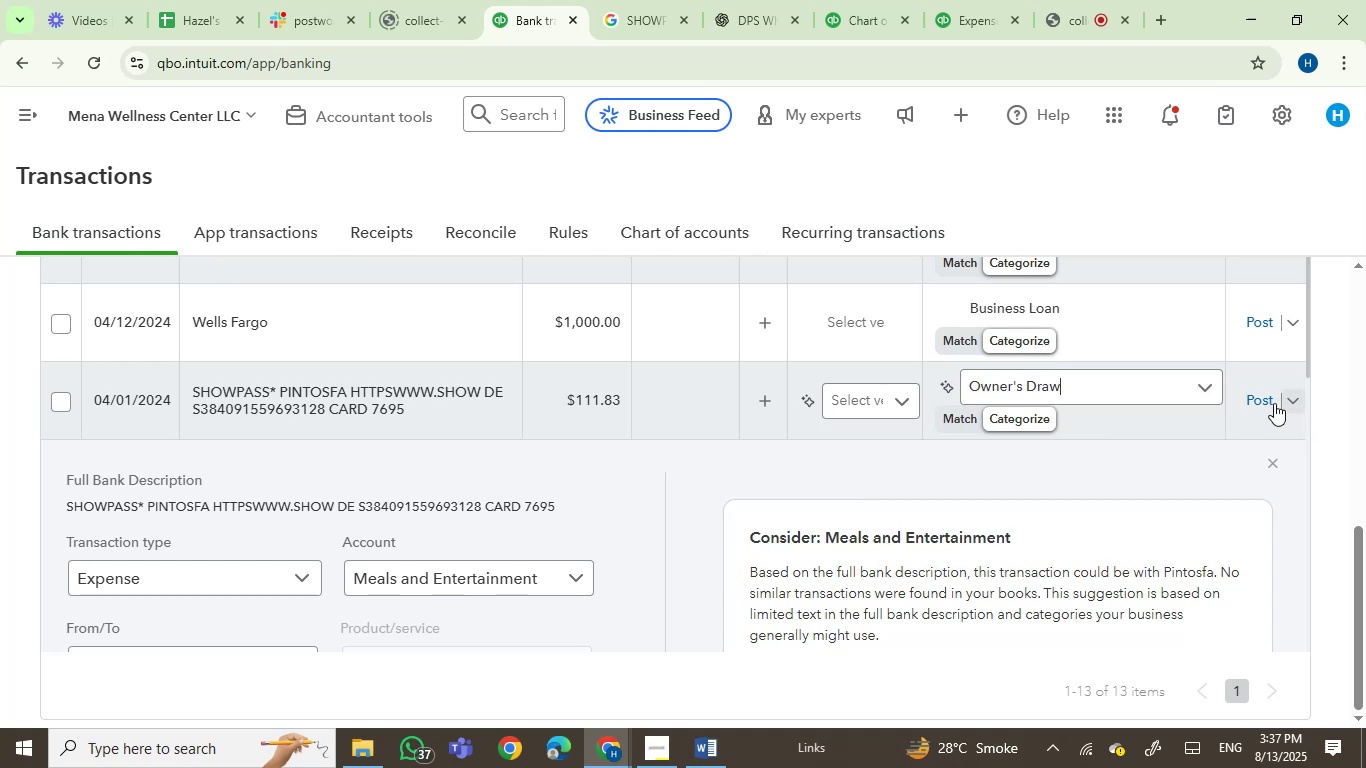 
left_click([1261, 399])
 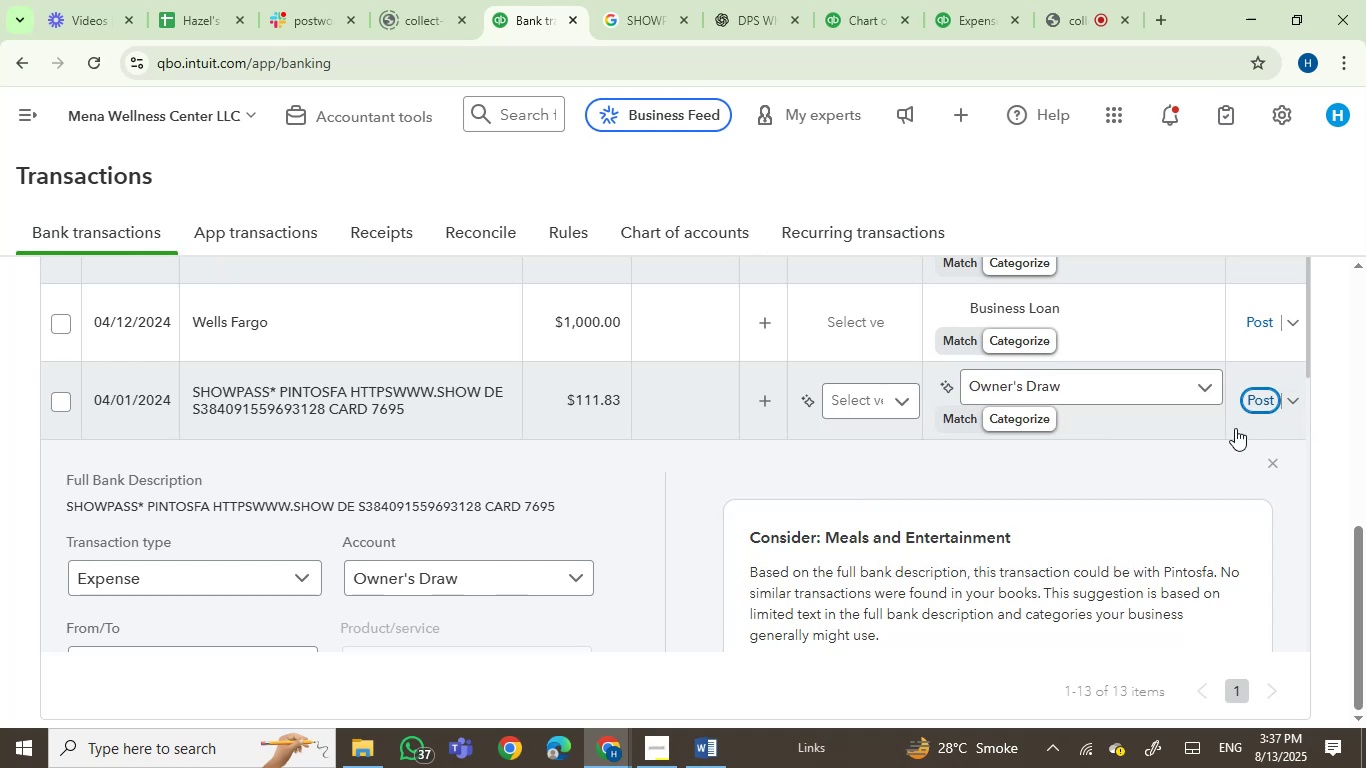 
mouse_move([1190, 492])
 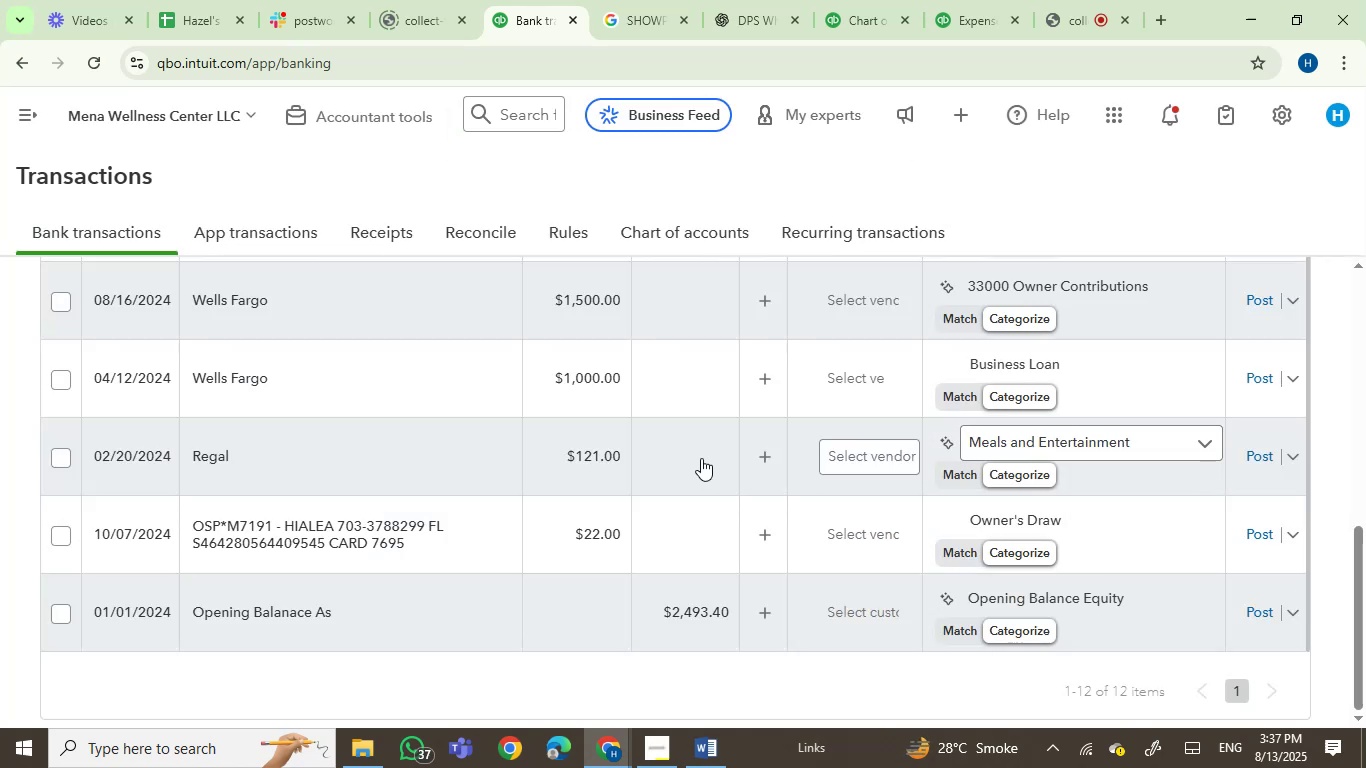 
wait(5.79)
 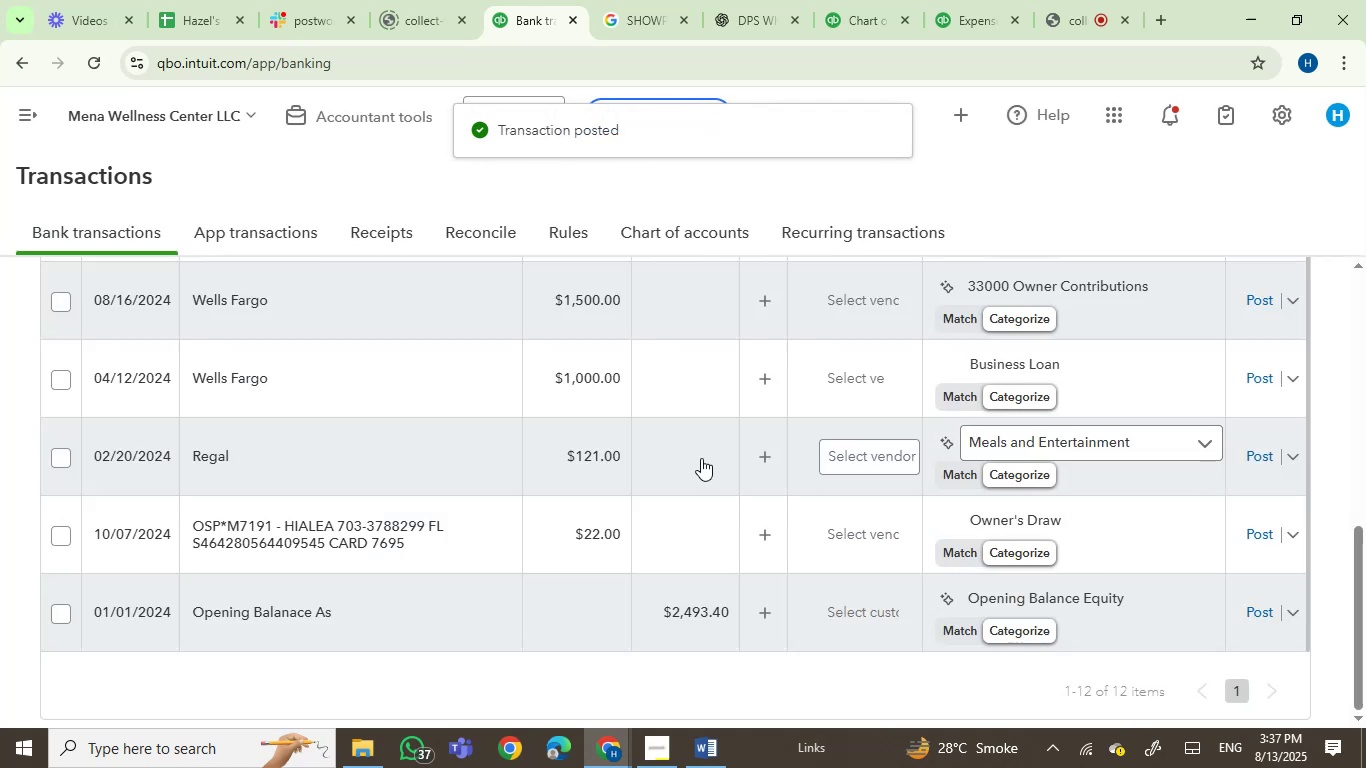 
left_click([243, 432])
 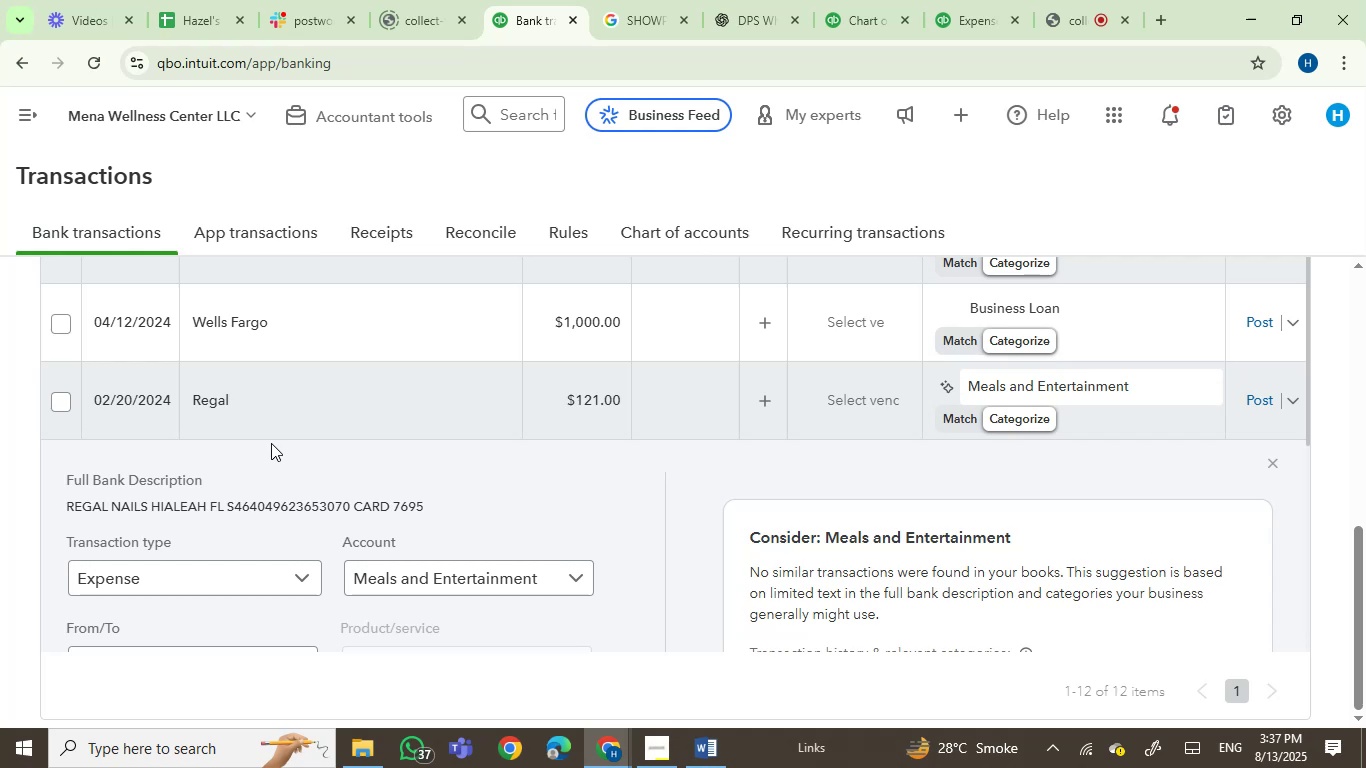 
wait(19.42)
 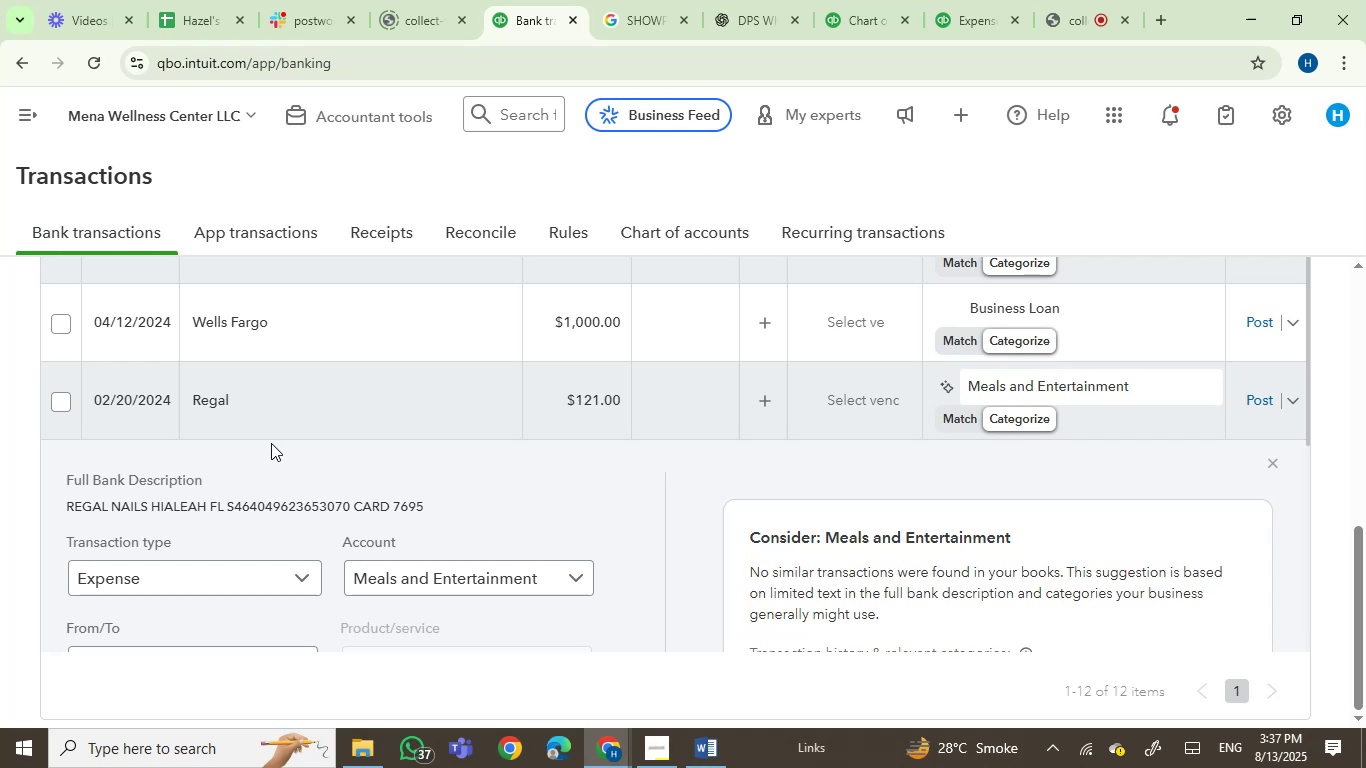 
left_click([85, 508])
 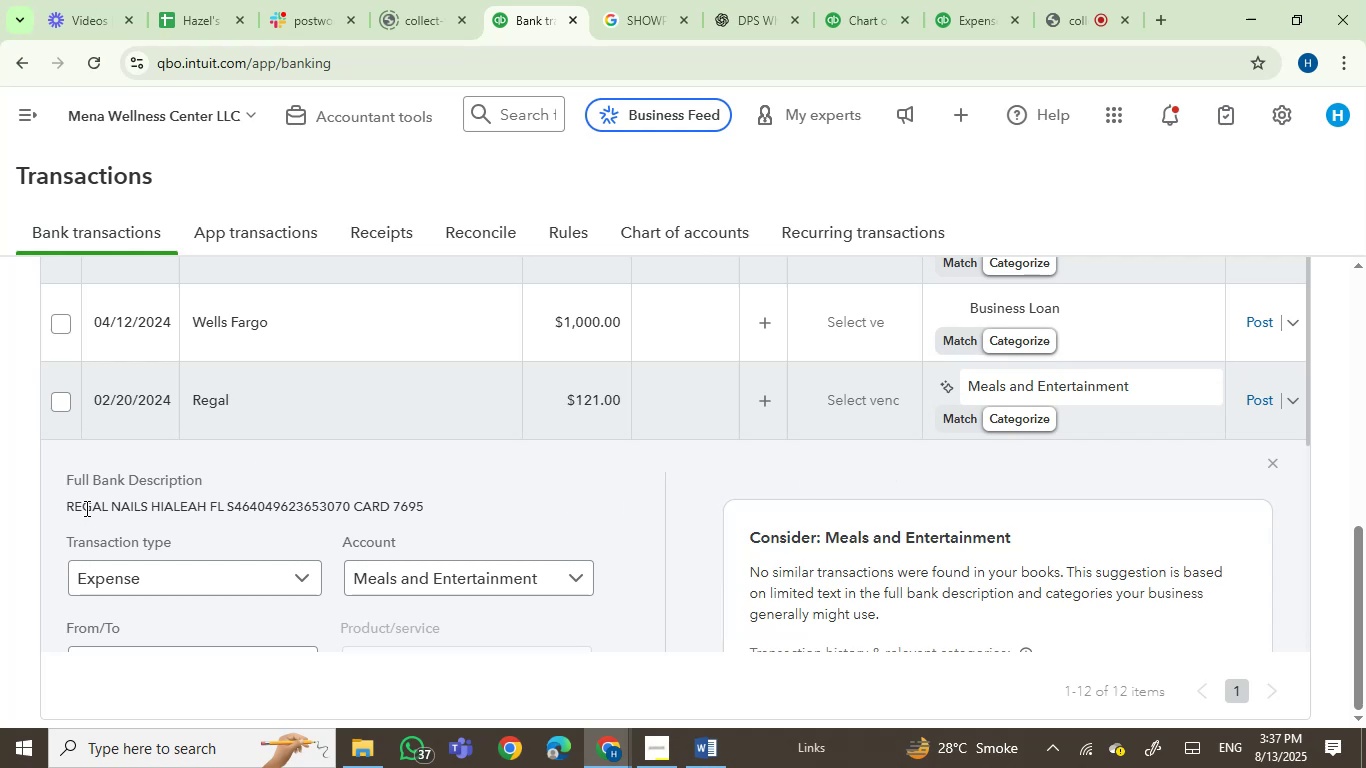 
left_click_drag(start_coordinate=[85, 508], to_coordinate=[215, 504])
 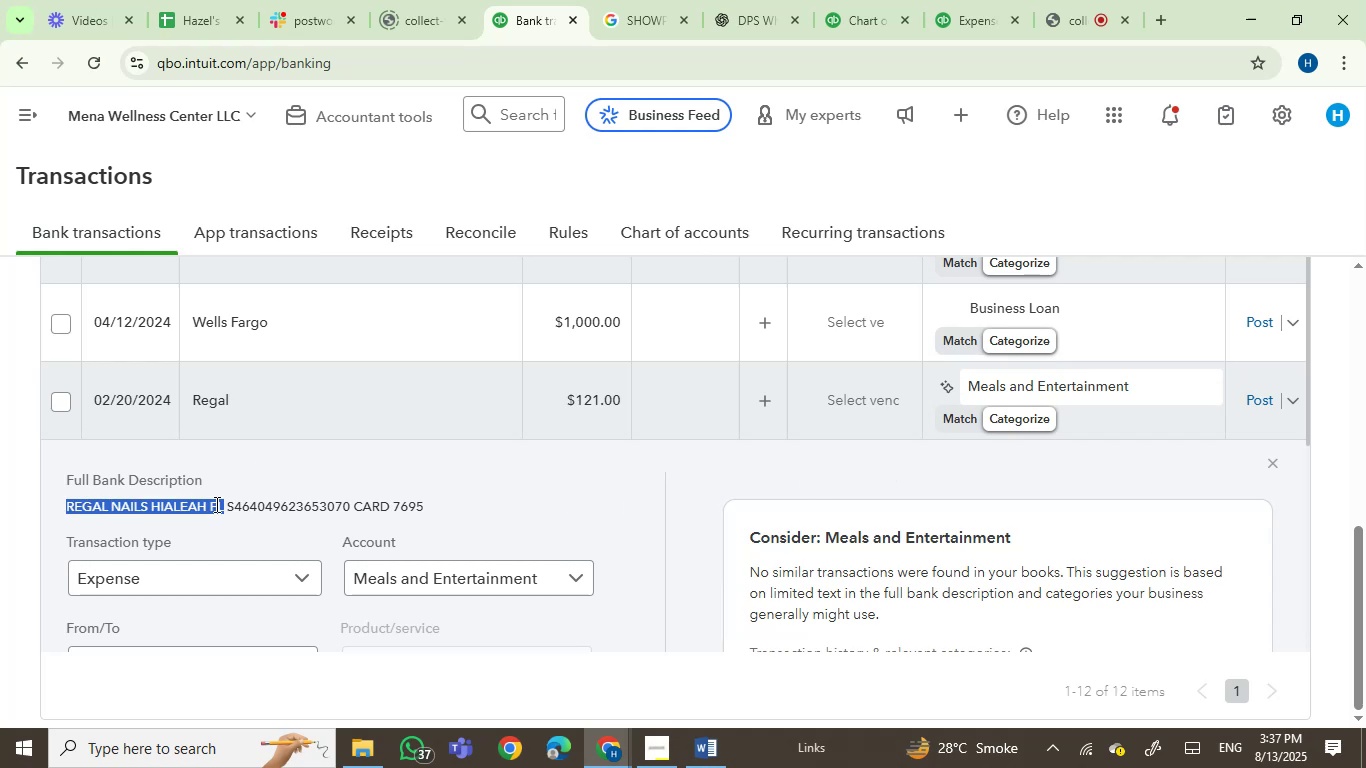 
key(Control+C)
 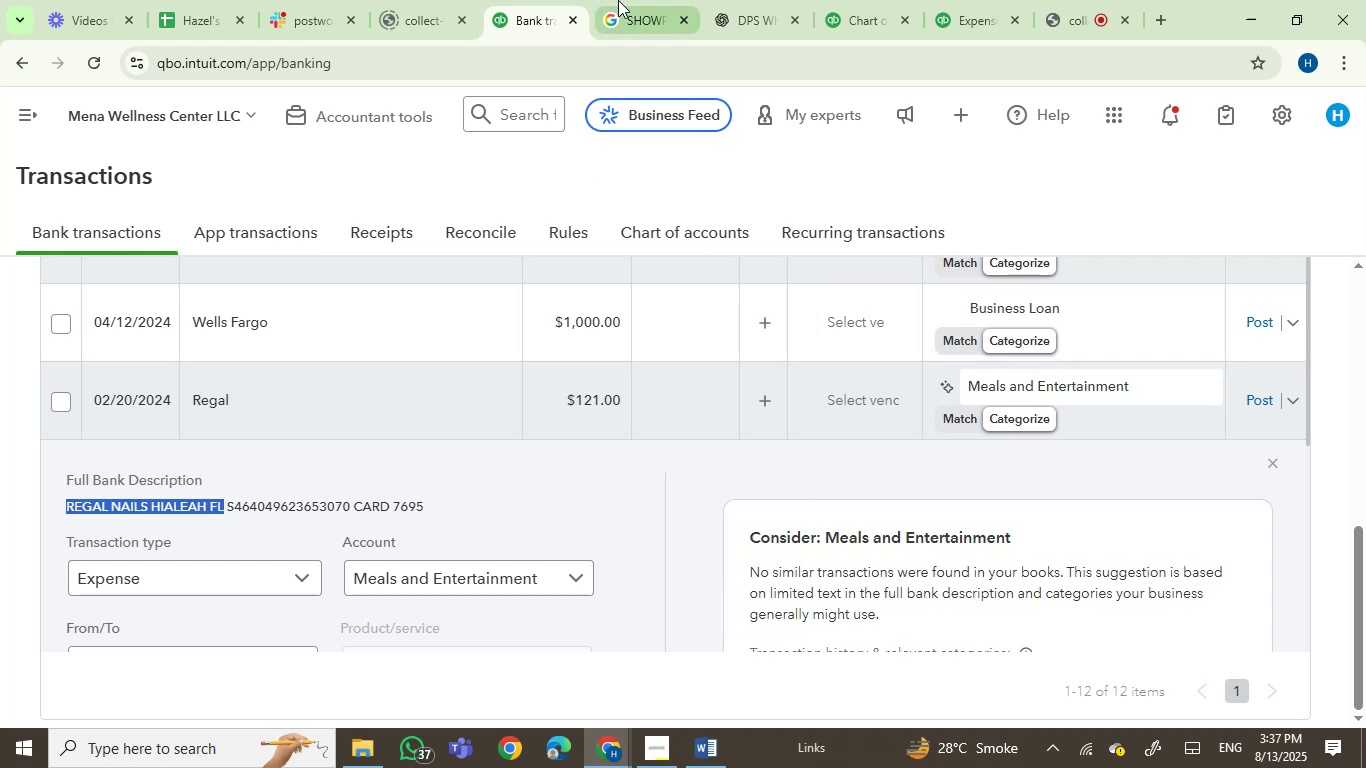 
double_click([608, 83])
 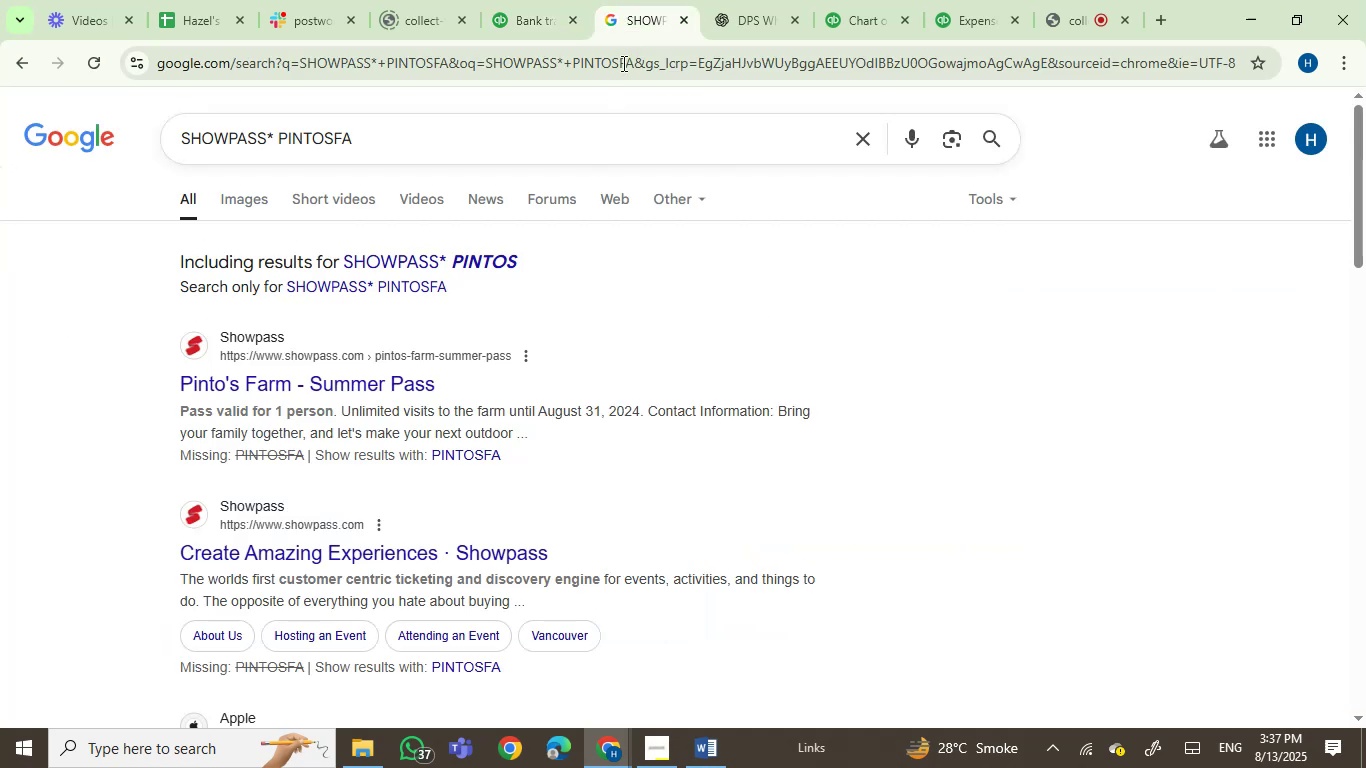 
key(Control+ControlLeft)
 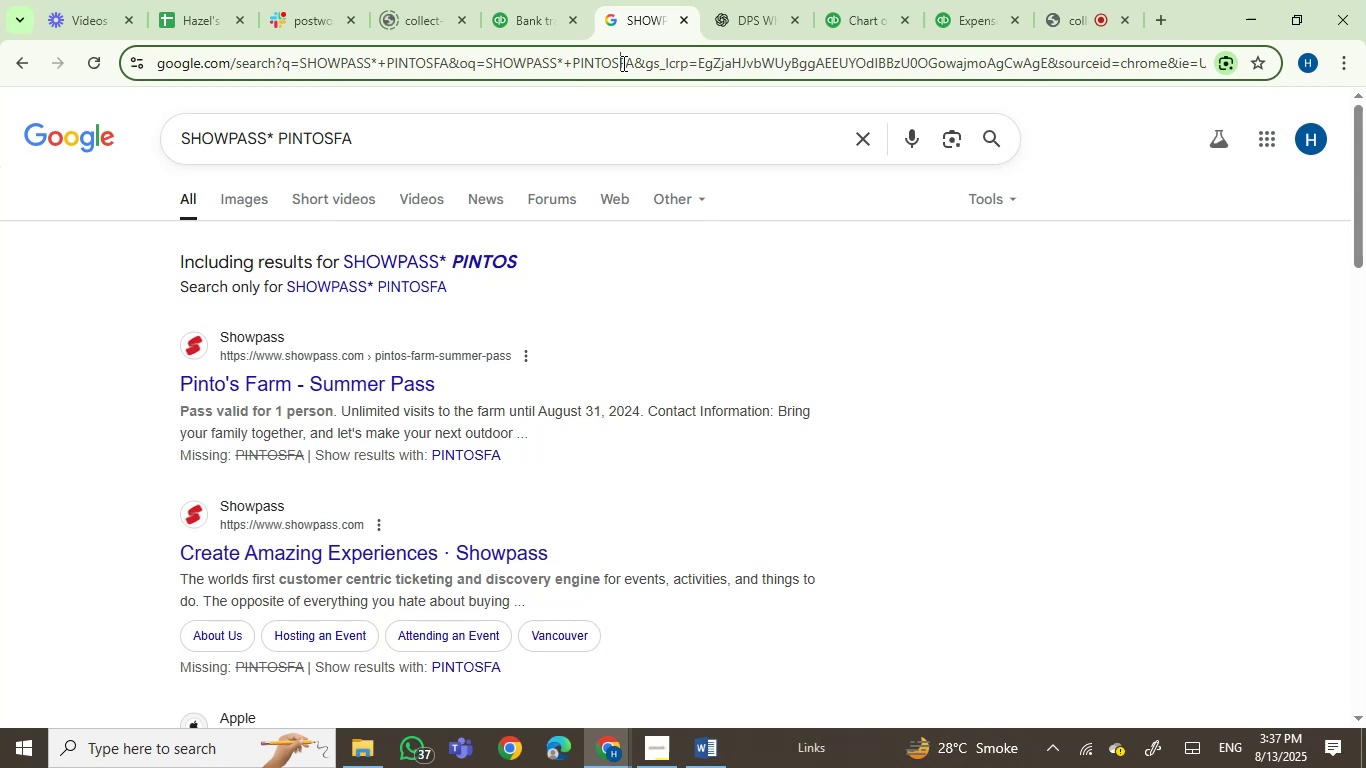 
triple_click([622, 63])
 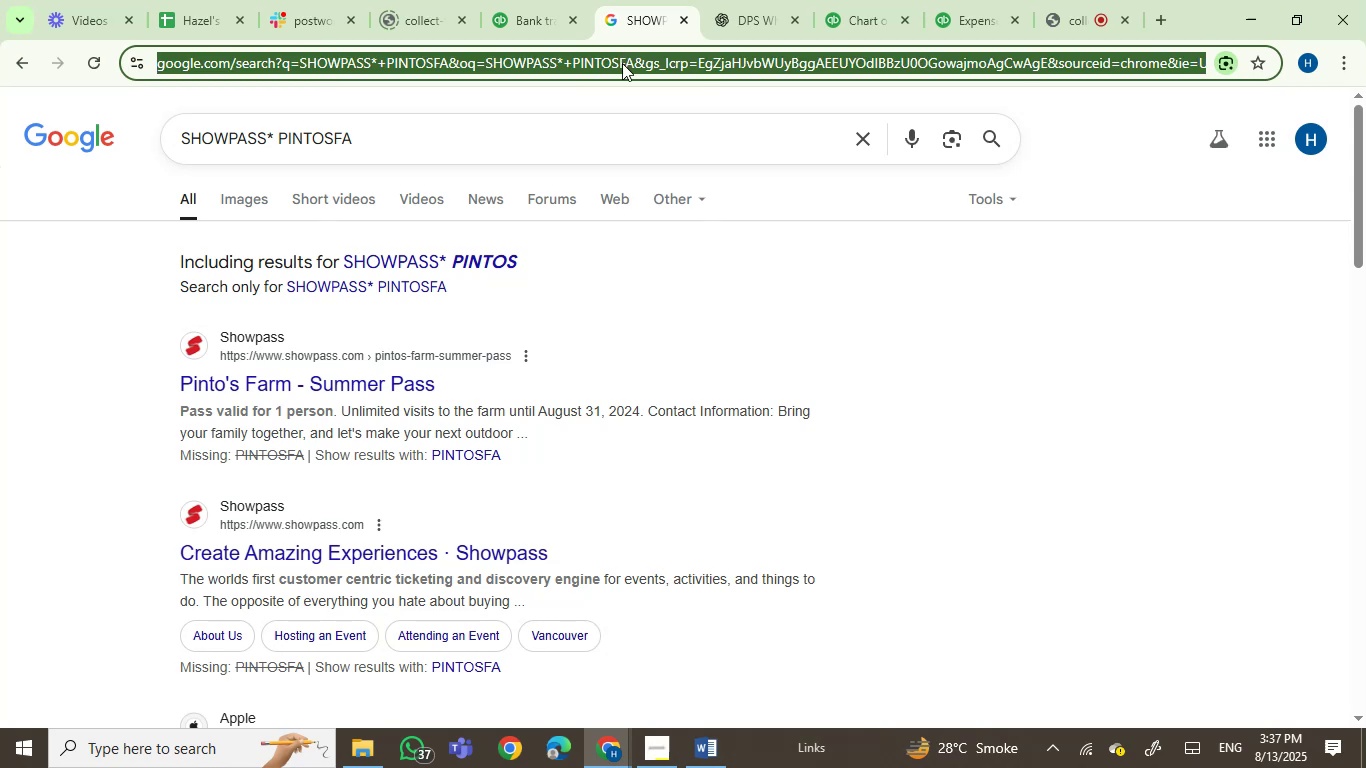 
key(Control+V)
 